 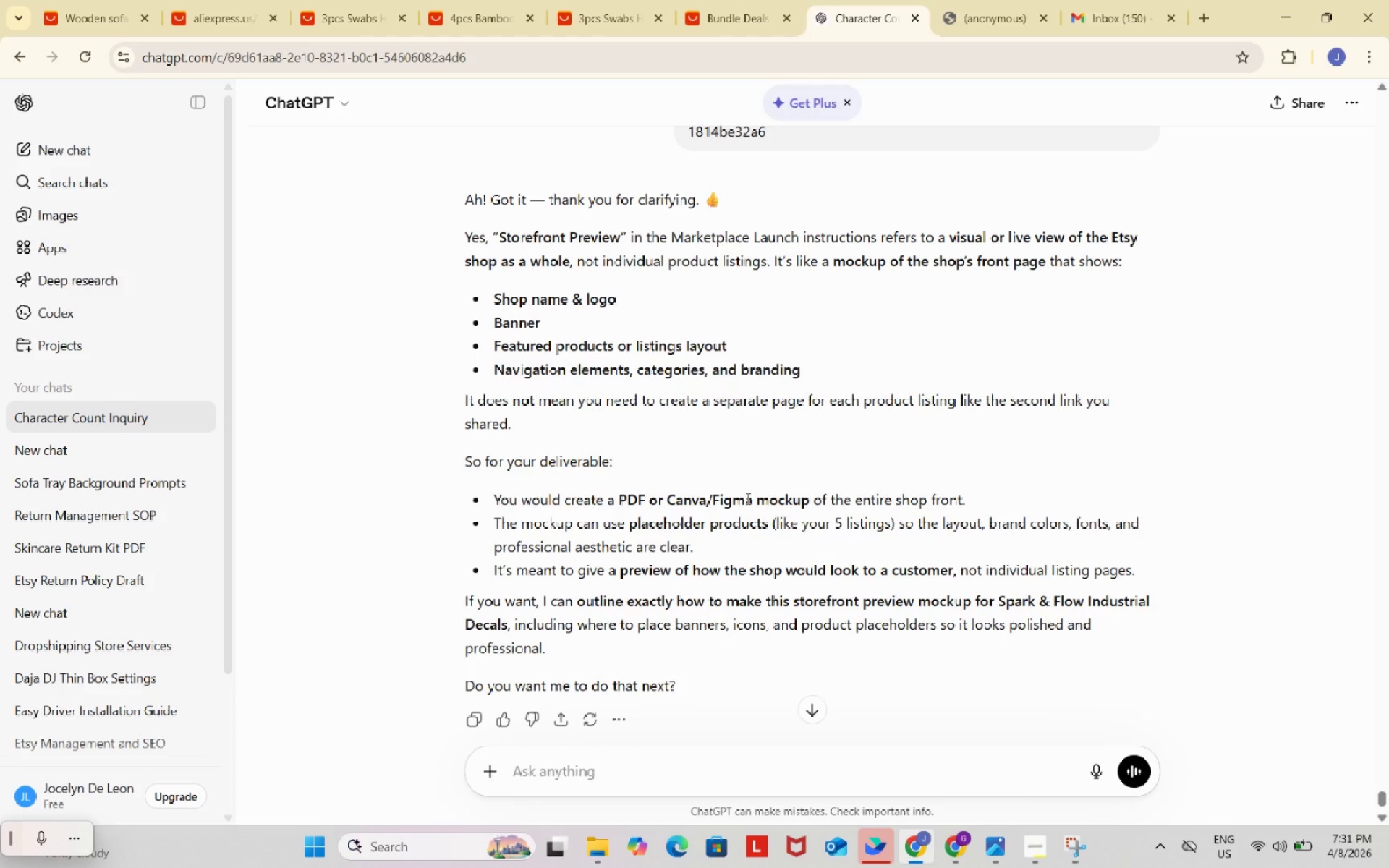 
scroll: coordinate [747, 498], scroll_direction: down, amount: 1.0
 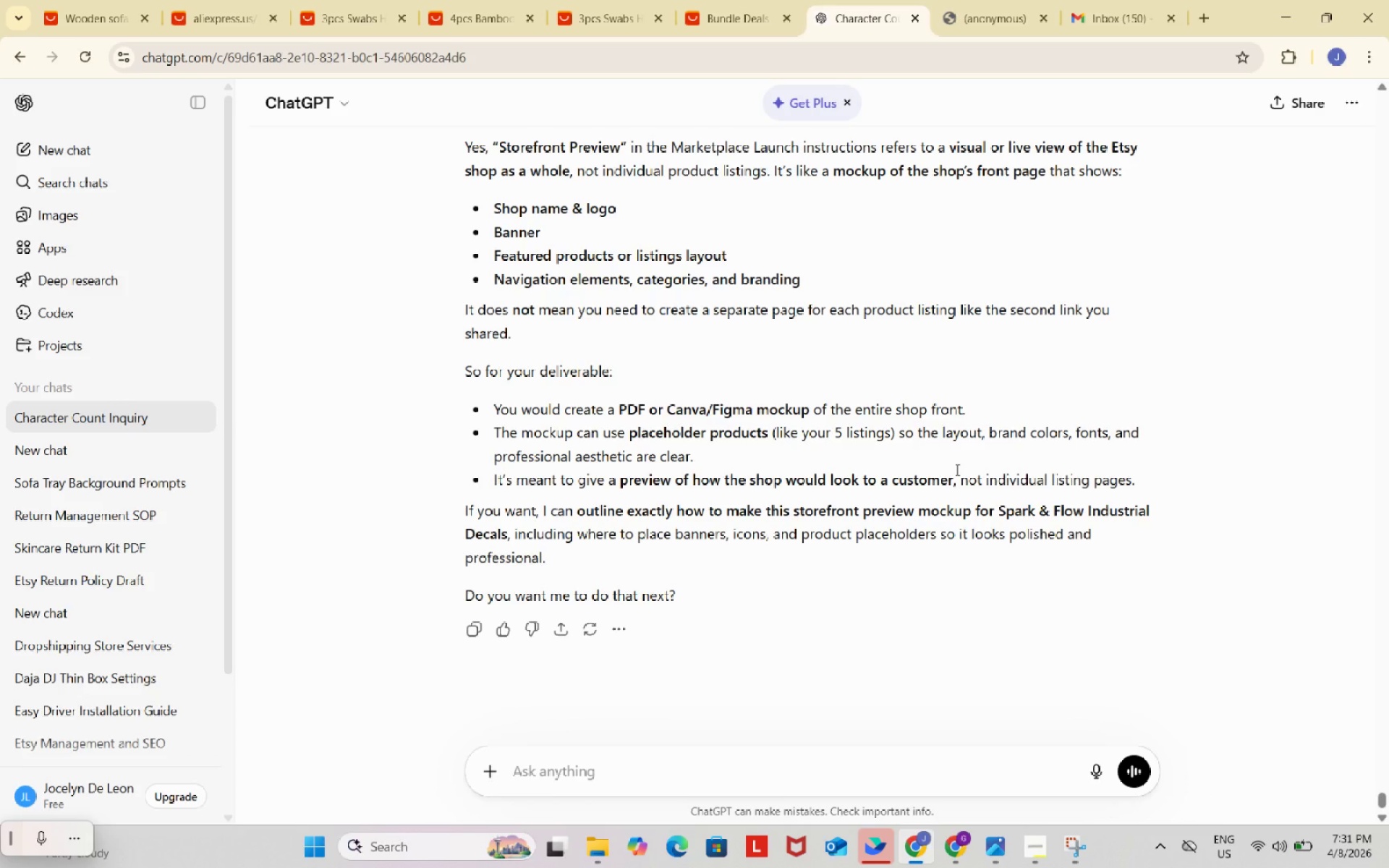 
wait(19.55)
 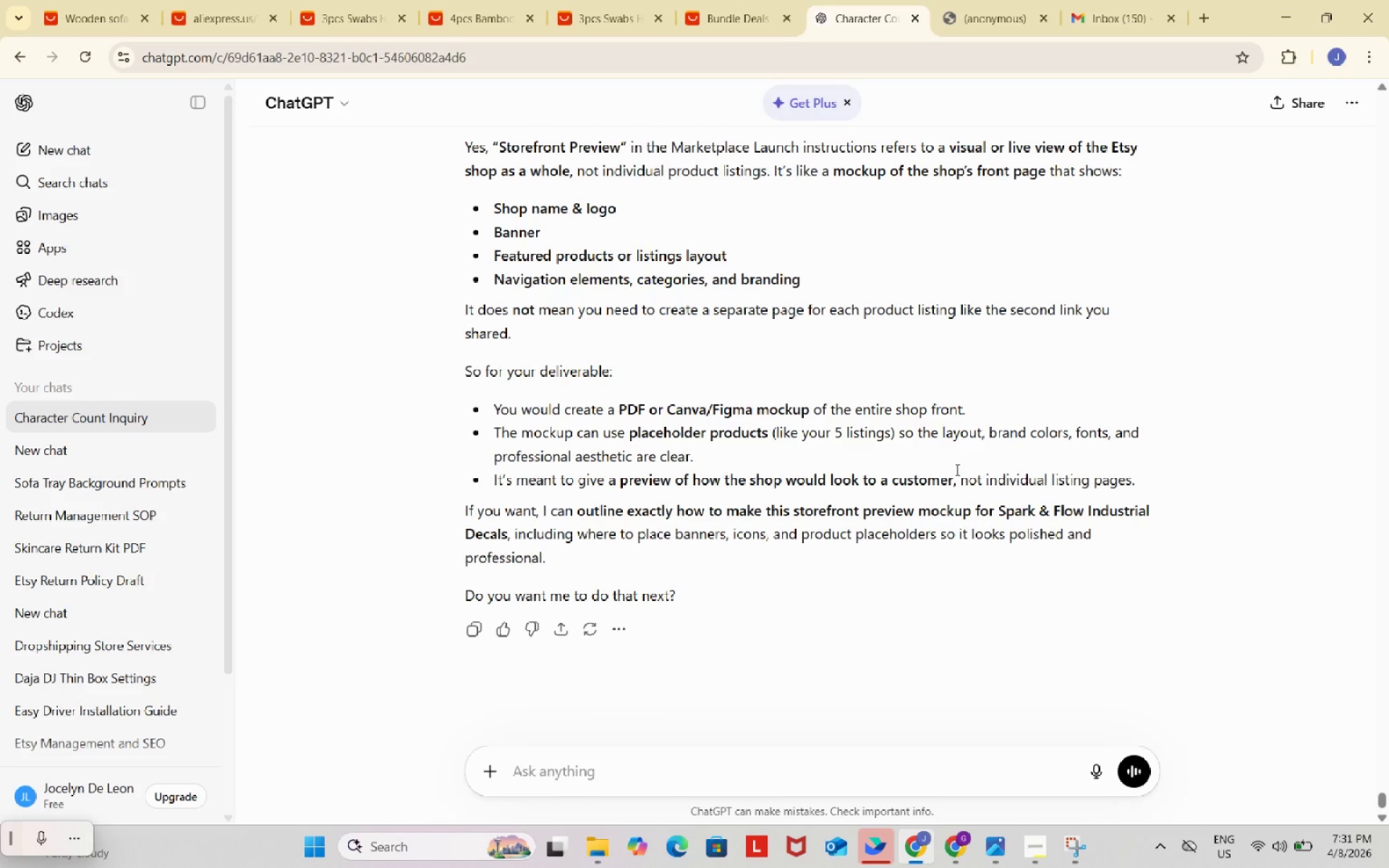 
scroll: coordinate [820, 536], scroll_direction: down, amount: 1.0
 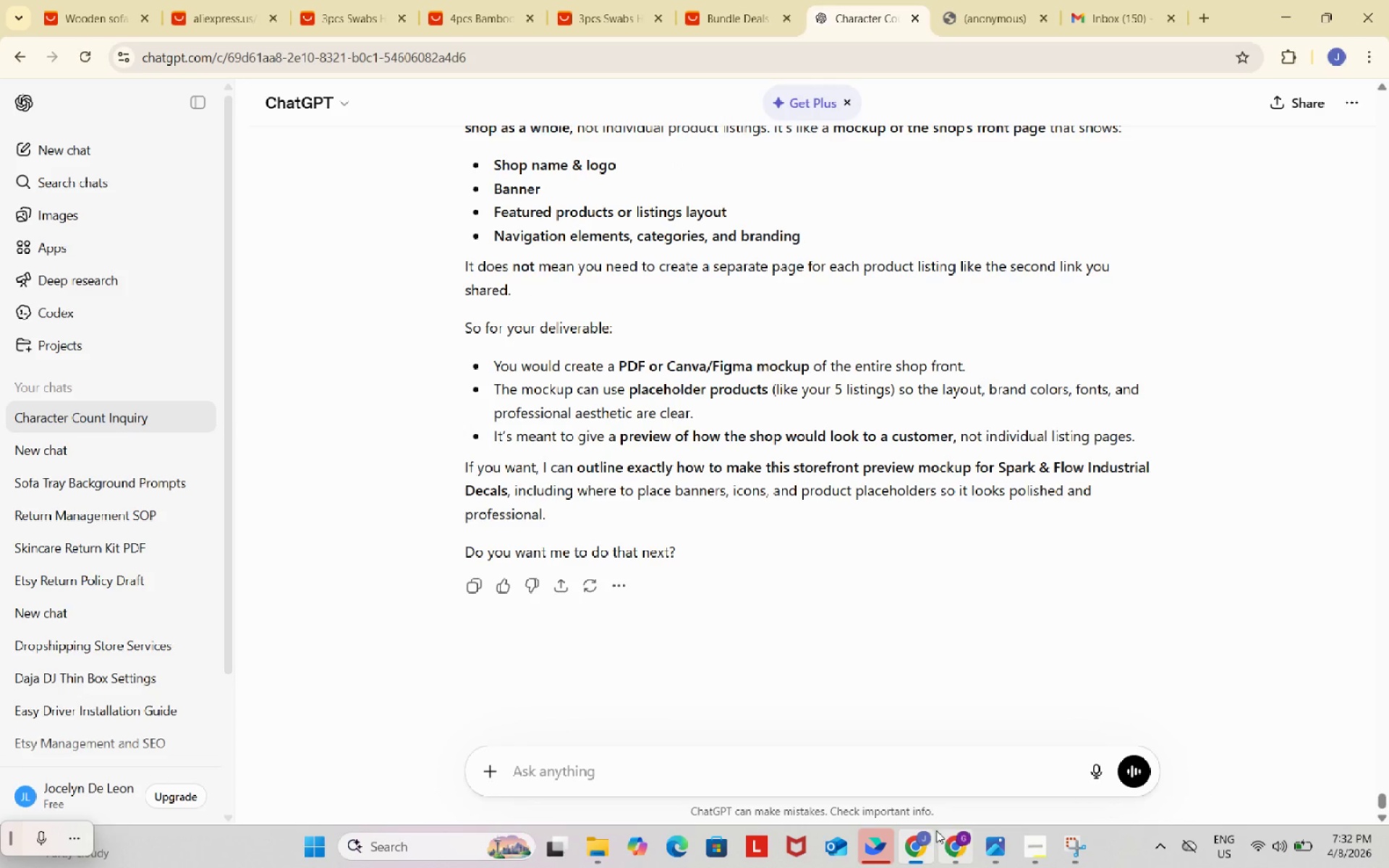 
left_click([966, 847])
 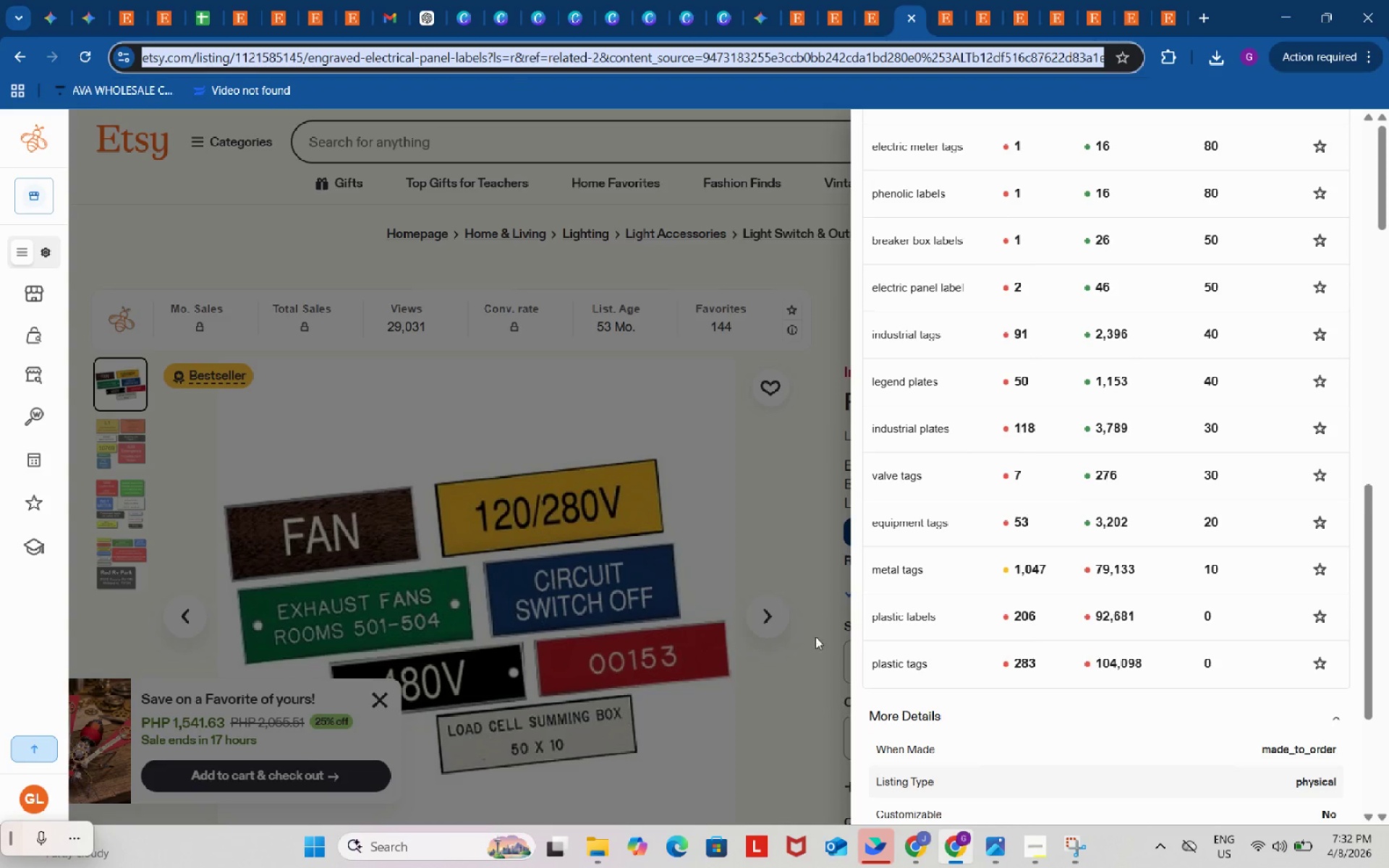 
left_click([778, 558])
 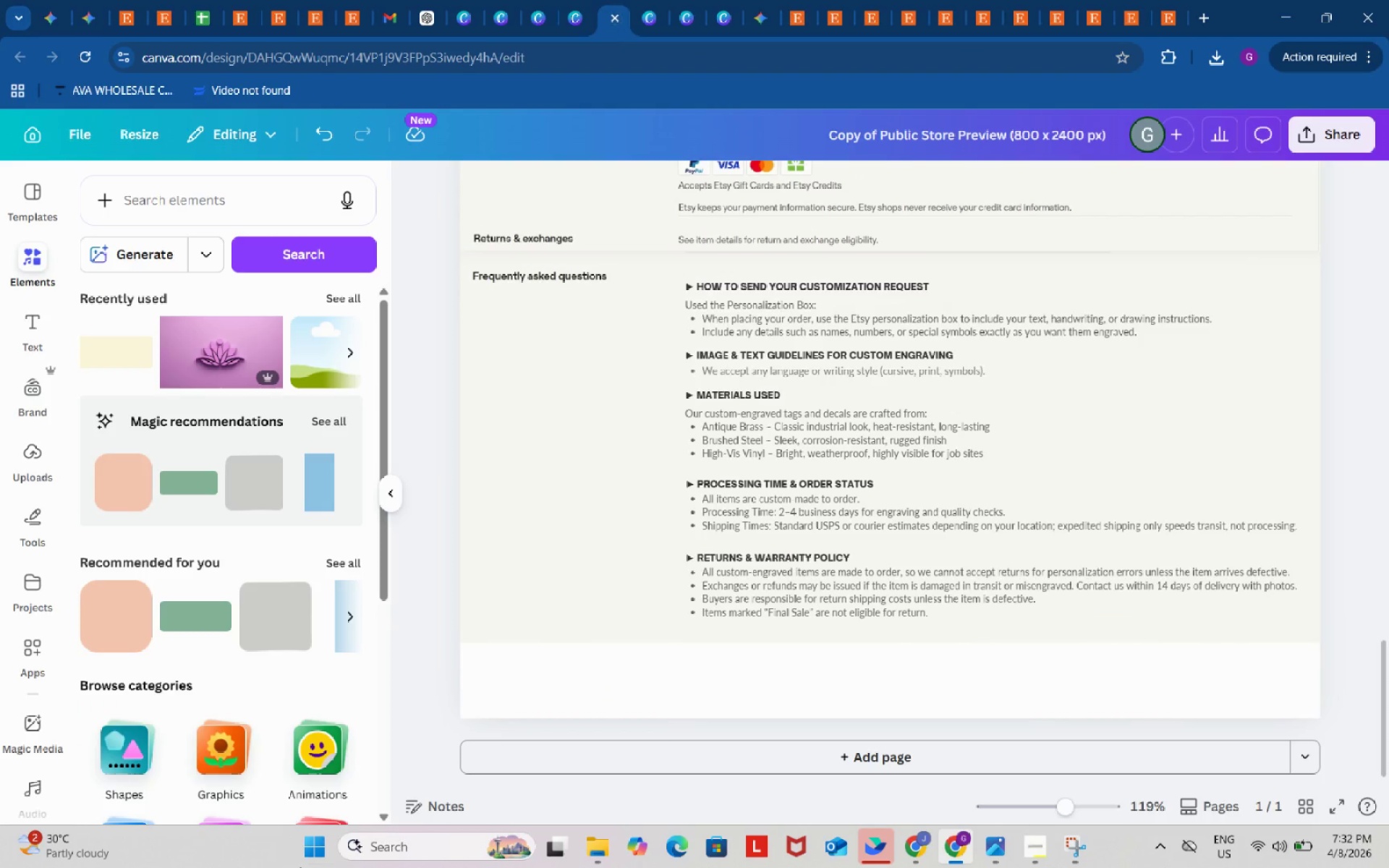 
scroll: coordinate [841, 536], scroll_direction: up, amount: 14.0
 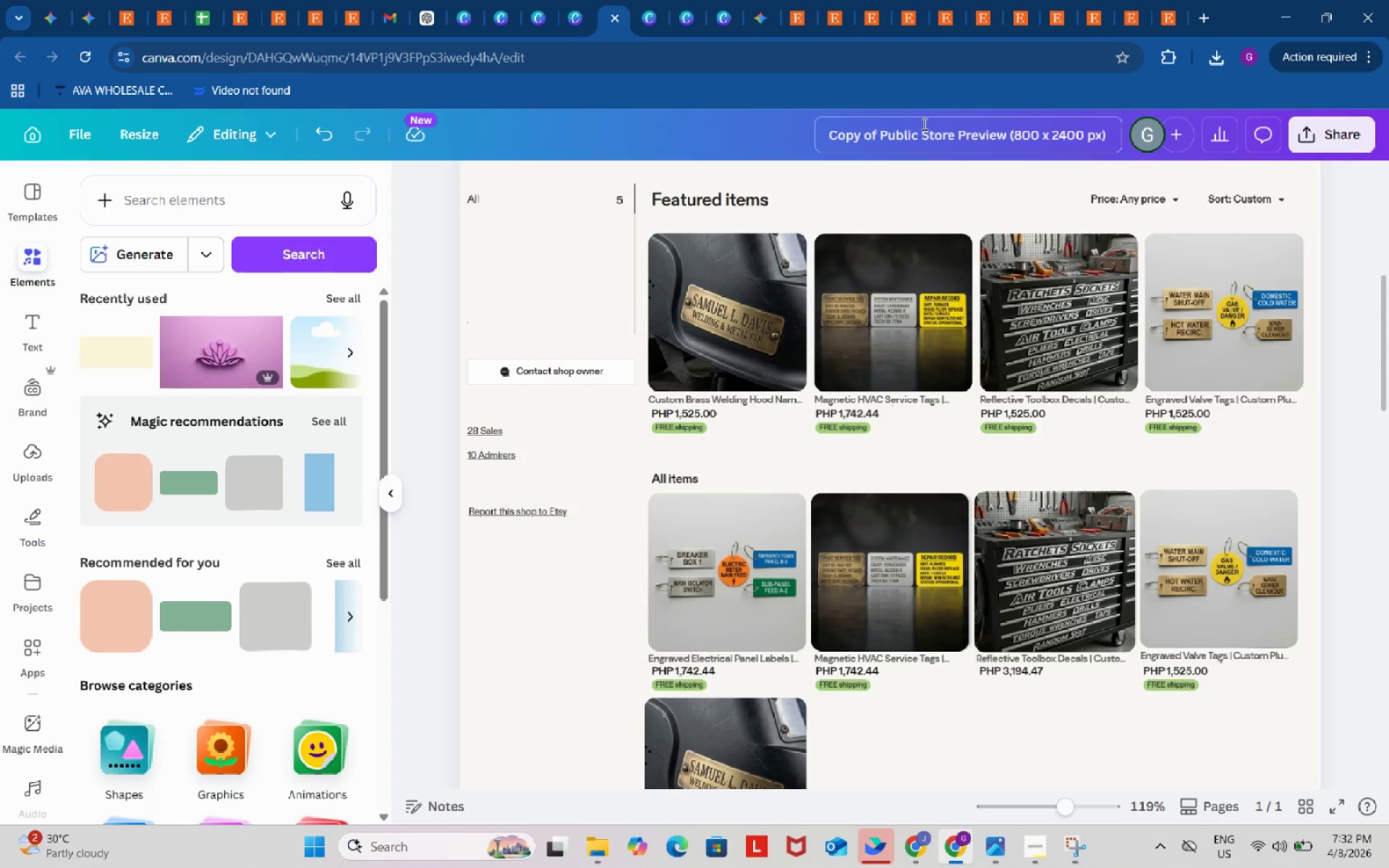 
left_click([920, 136])
 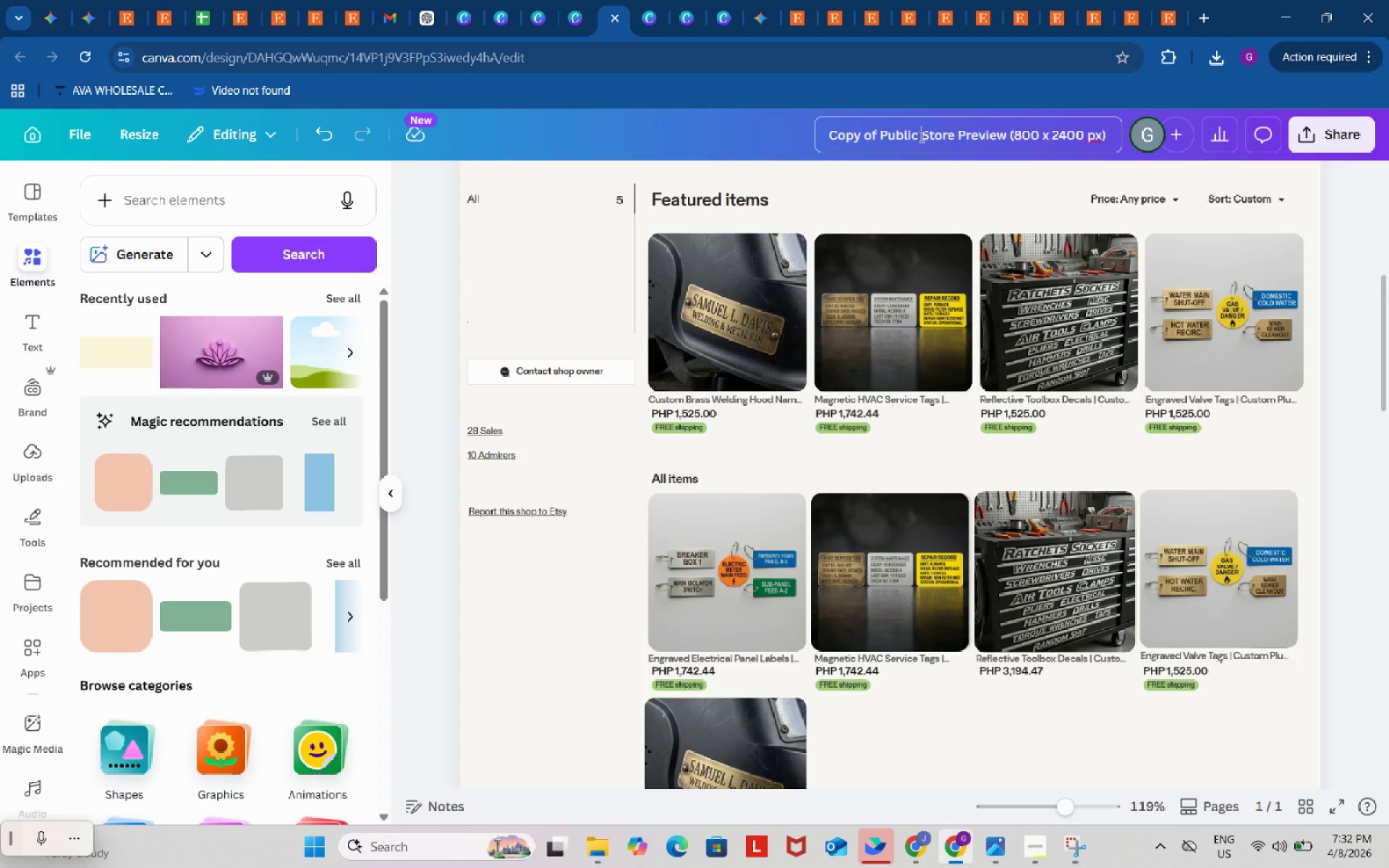 
left_click_drag(start_coordinate=[920, 136], to_coordinate=[826, 133])
 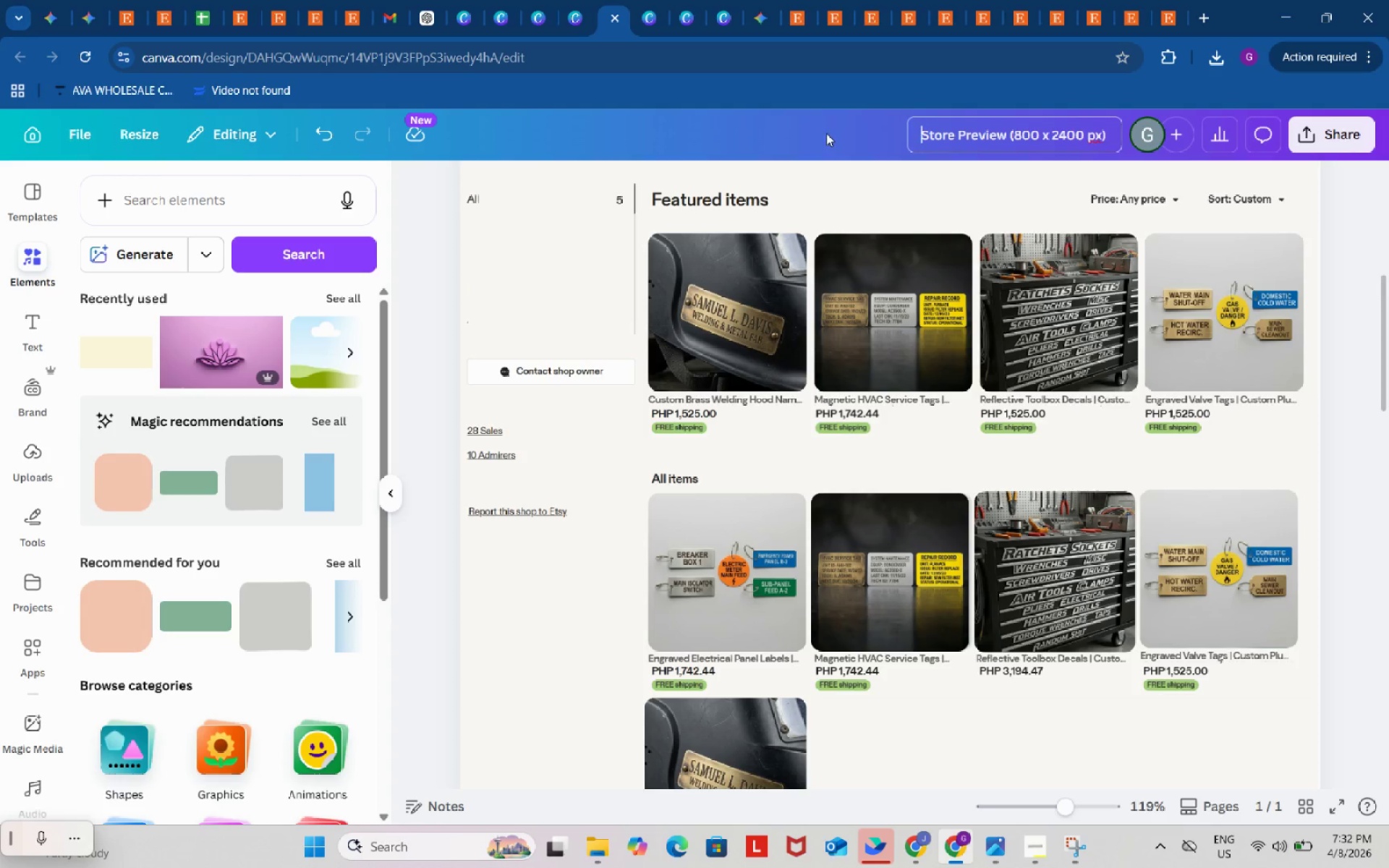 
key(Backspace)
 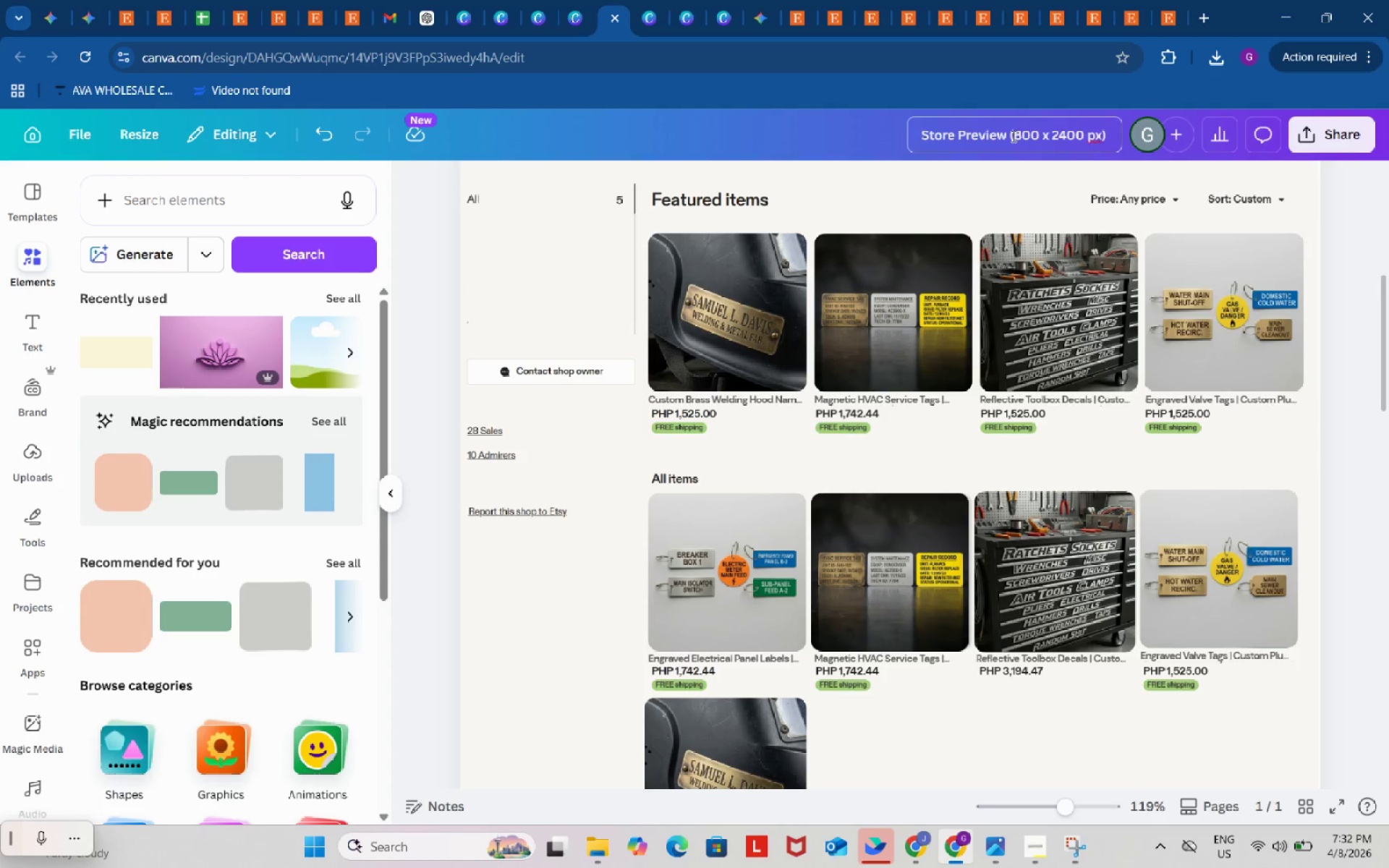 
left_click_drag(start_coordinate=[1009, 135], to_coordinate=[1113, 135])
 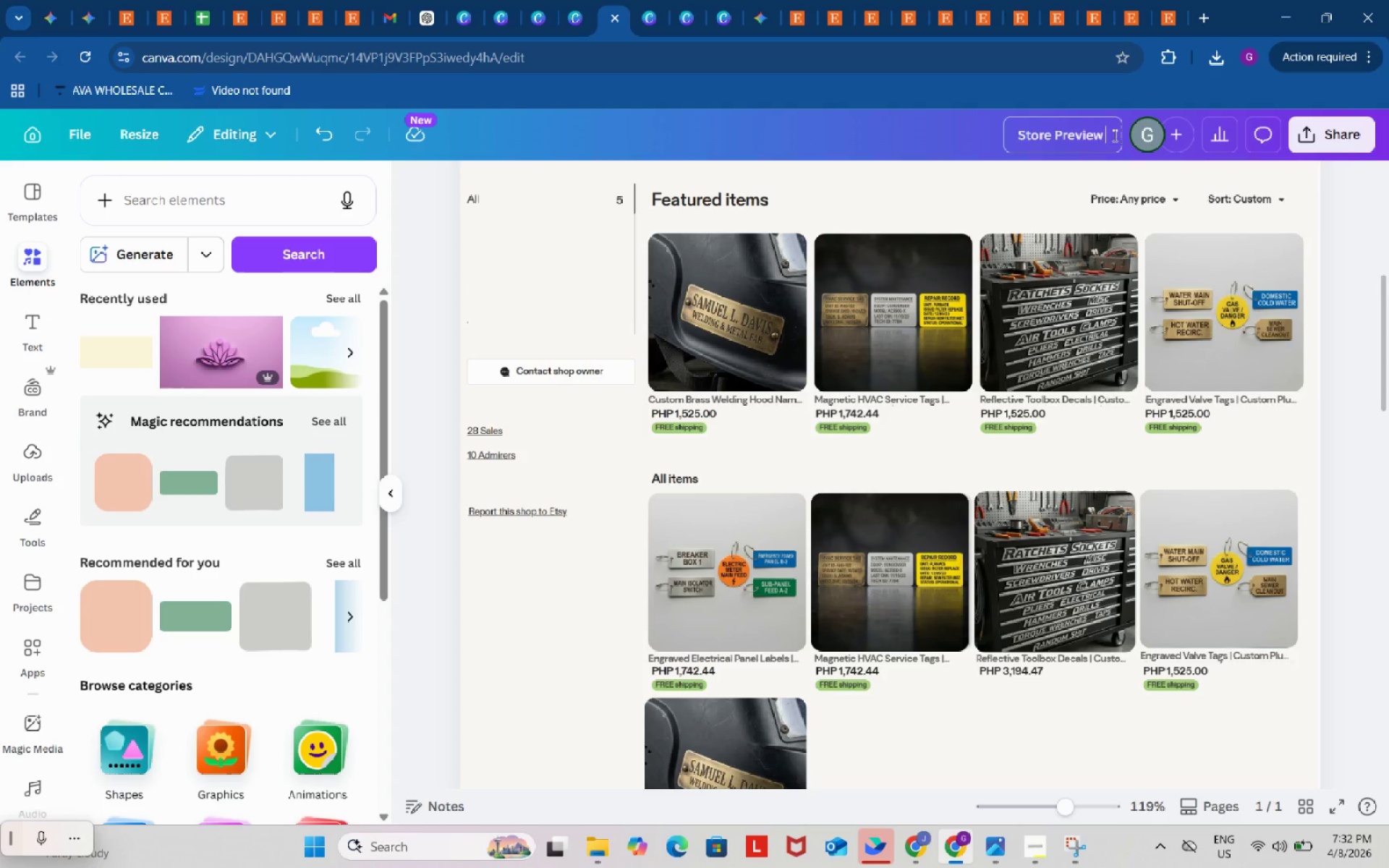 
key(Backspace)
 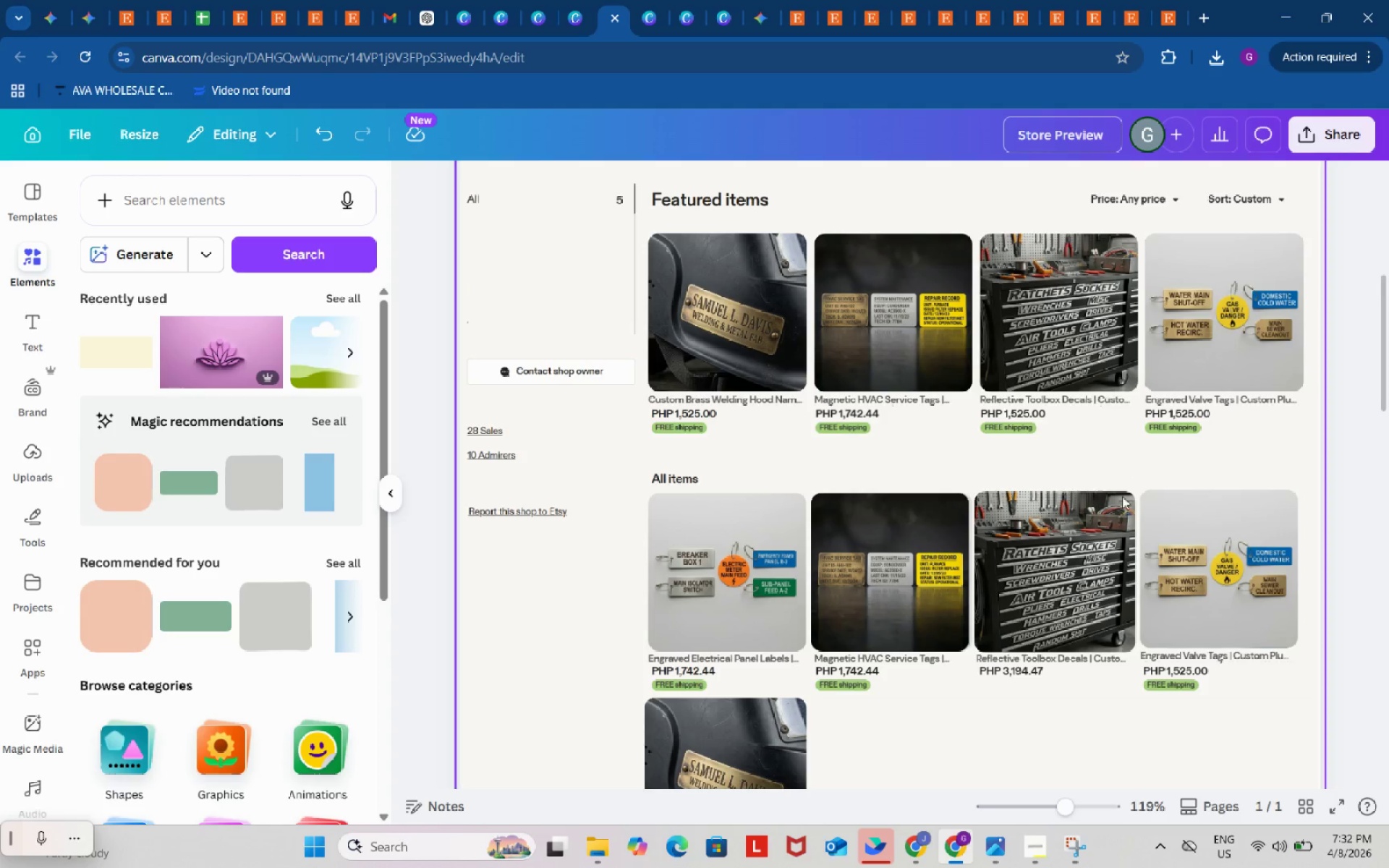 
scroll: coordinate [1123, 521], scroll_direction: down, amount: 27.0
 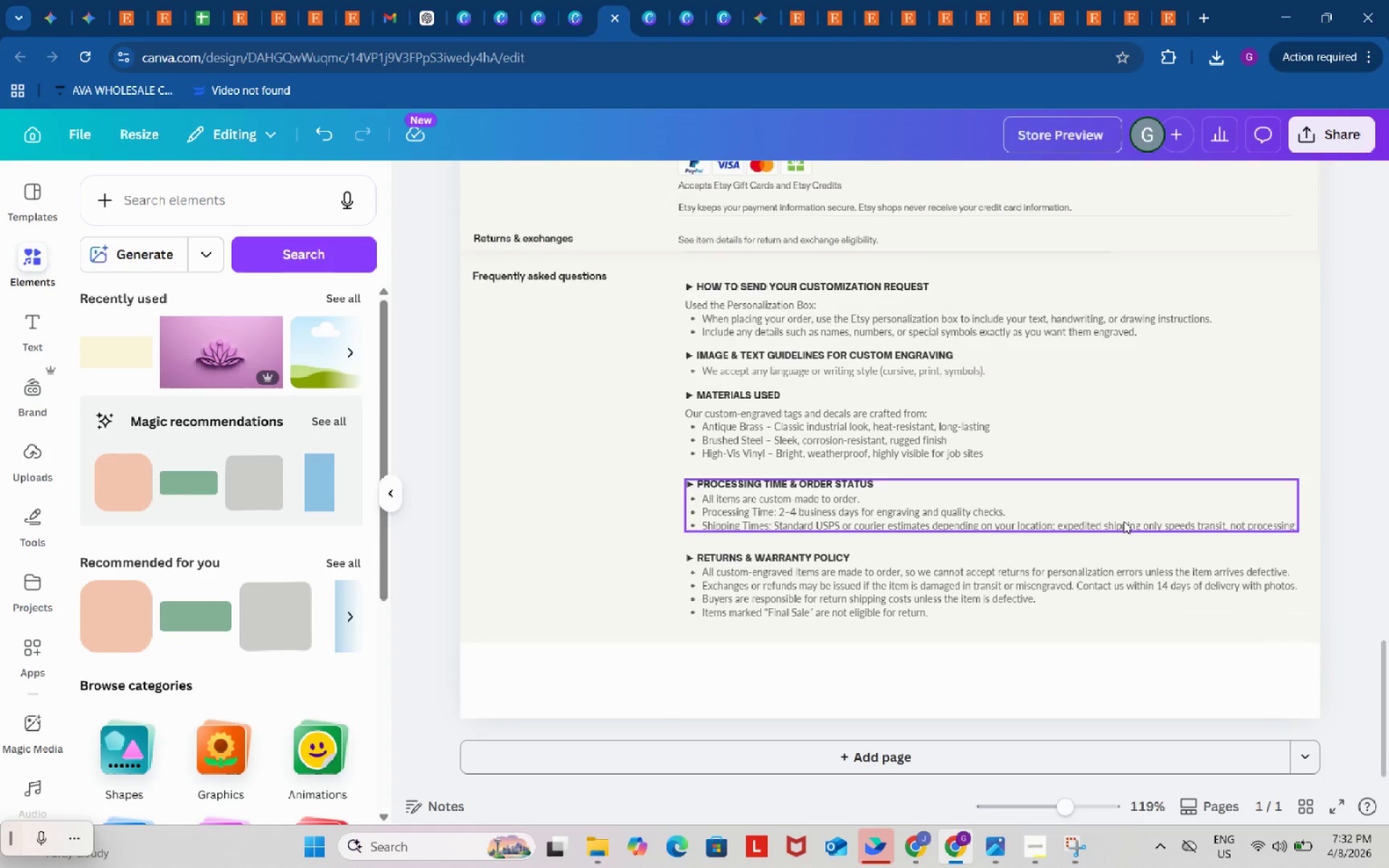 
scroll: coordinate [1123, 521], scroll_direction: up, amount: 2.0
 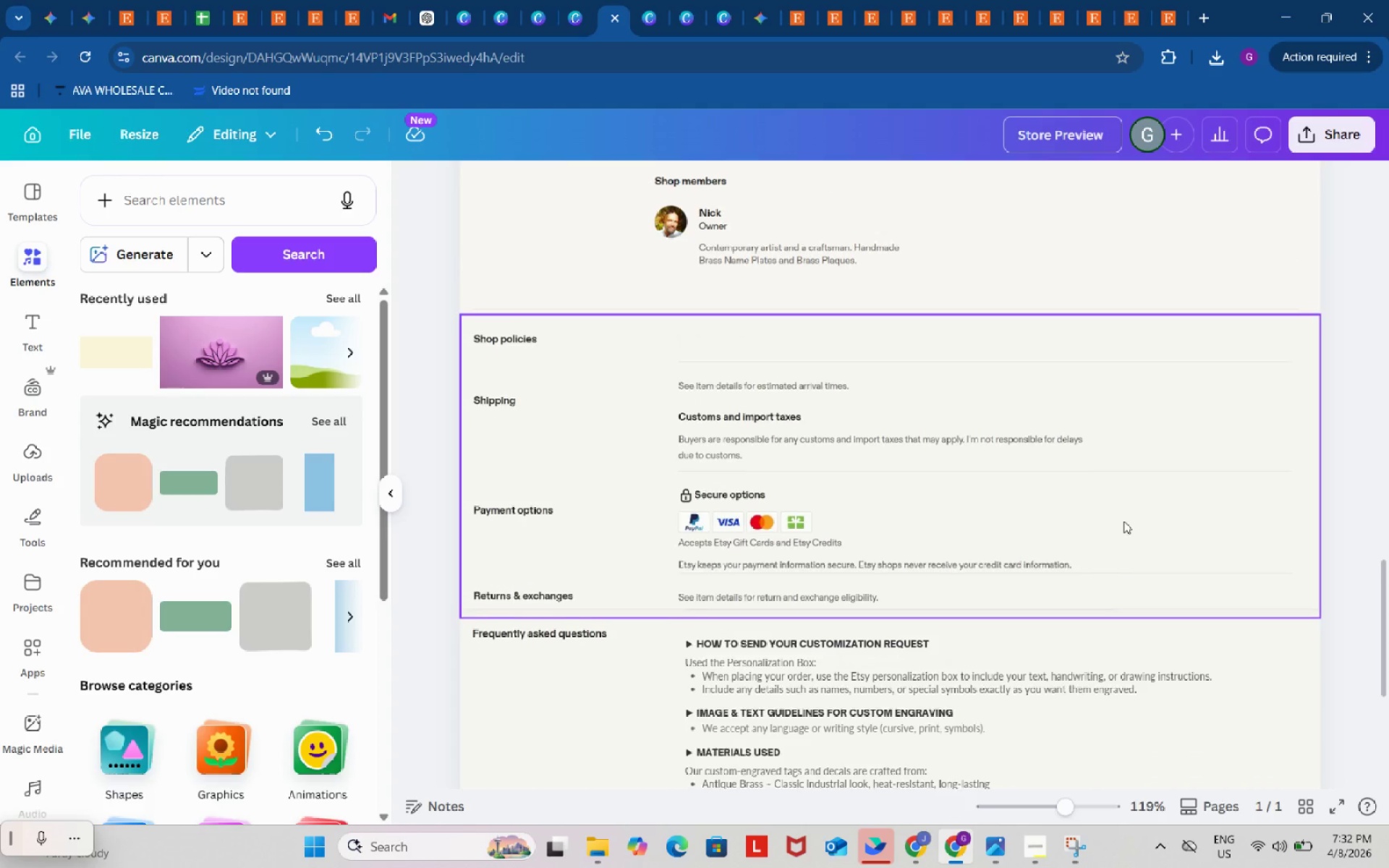 
scroll: coordinate [1123, 521], scroll_direction: down, amount: 5.0
 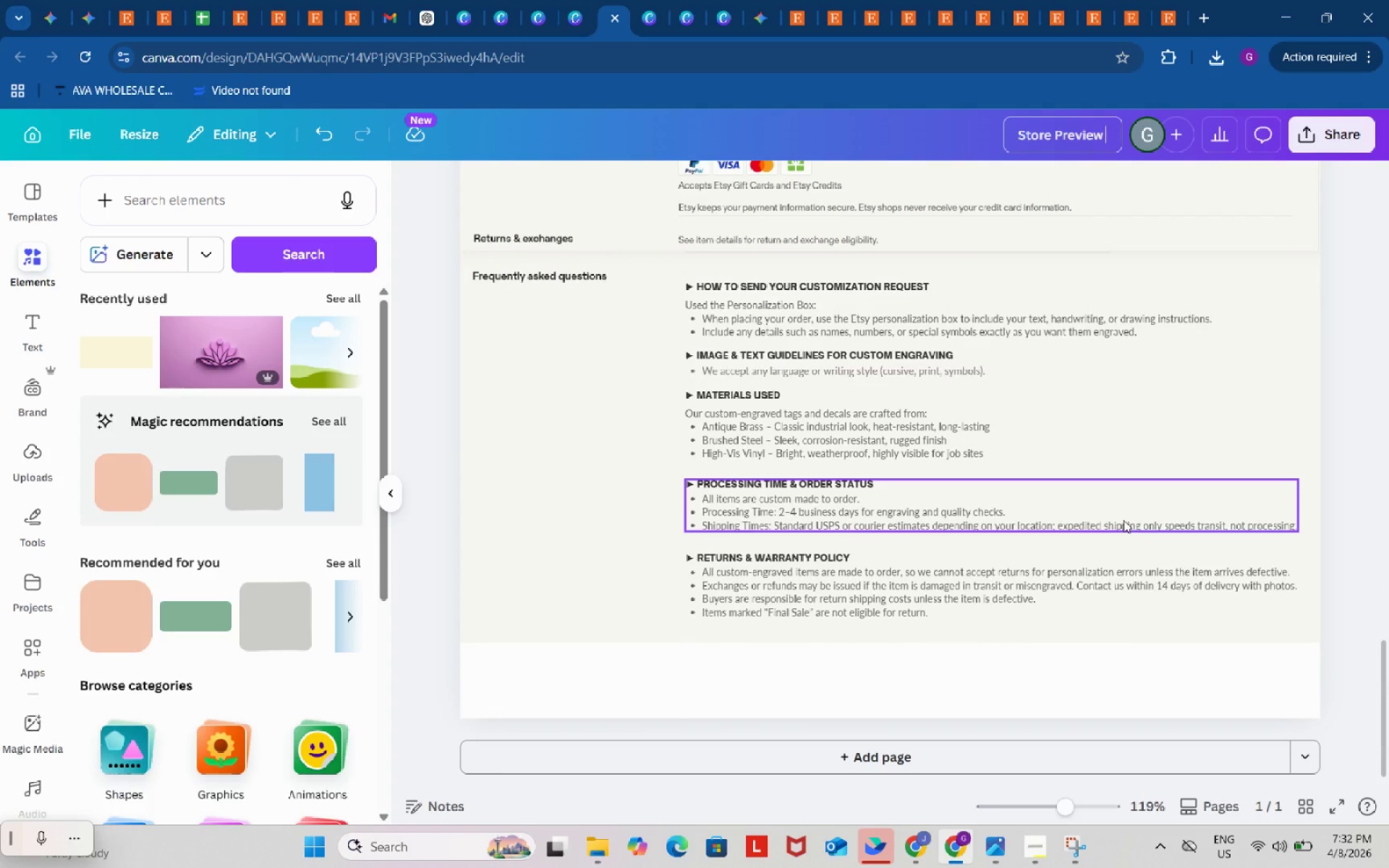 
scroll: coordinate [1123, 519], scroll_direction: up, amount: 21.0
 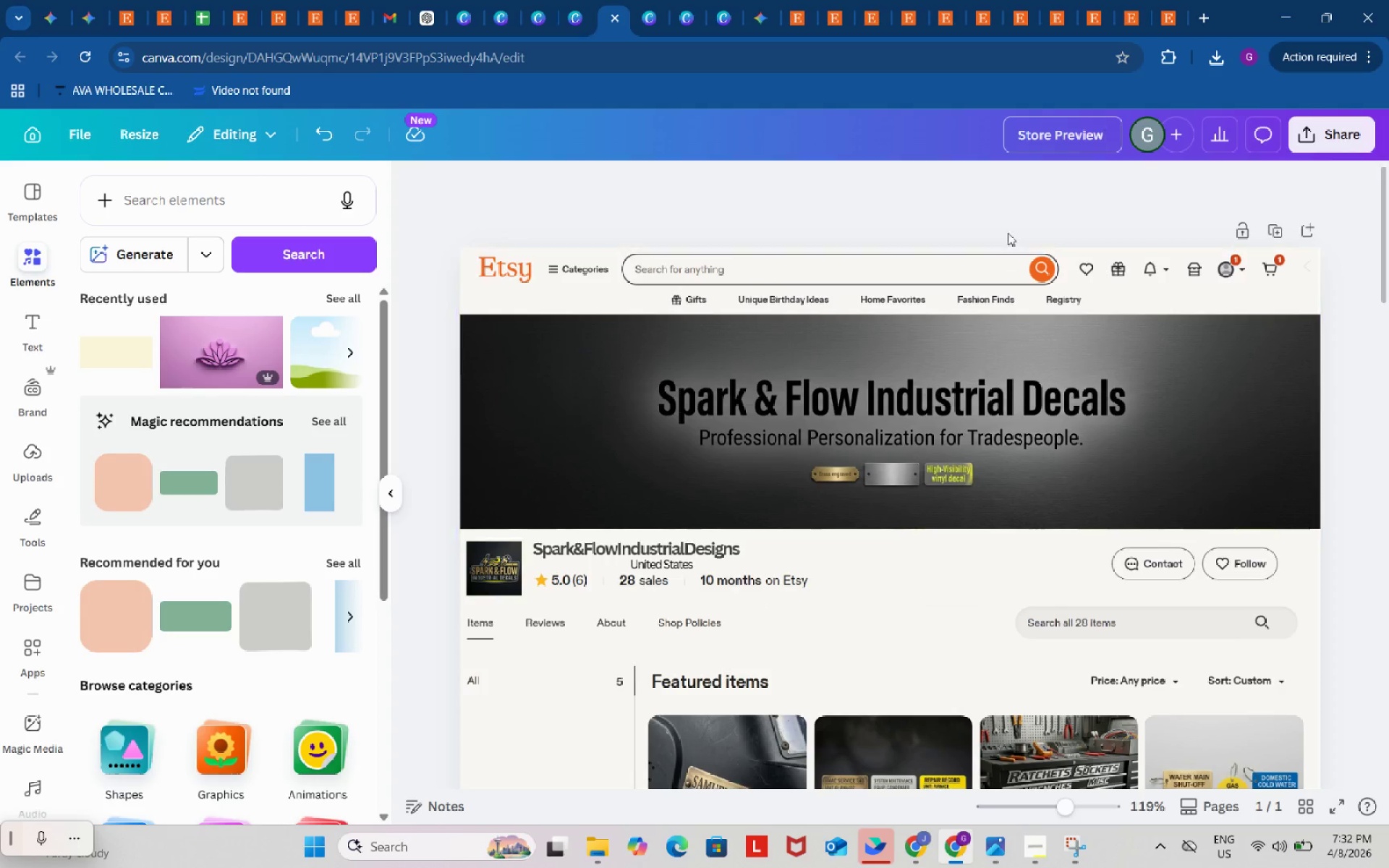 
left_click([1006, 185])
 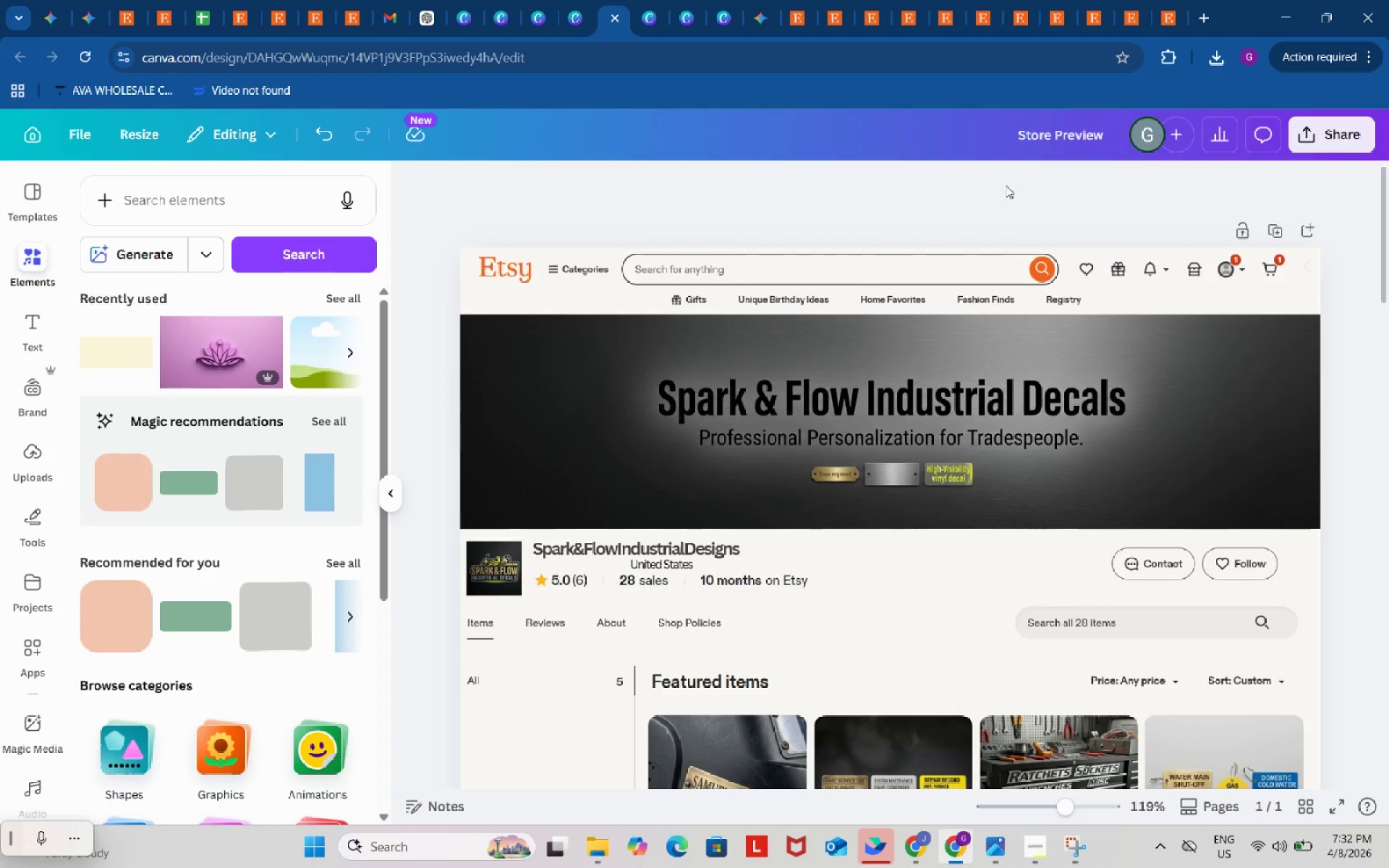 
scroll: coordinate [1006, 185], scroll_direction: down, amount: 9.0
 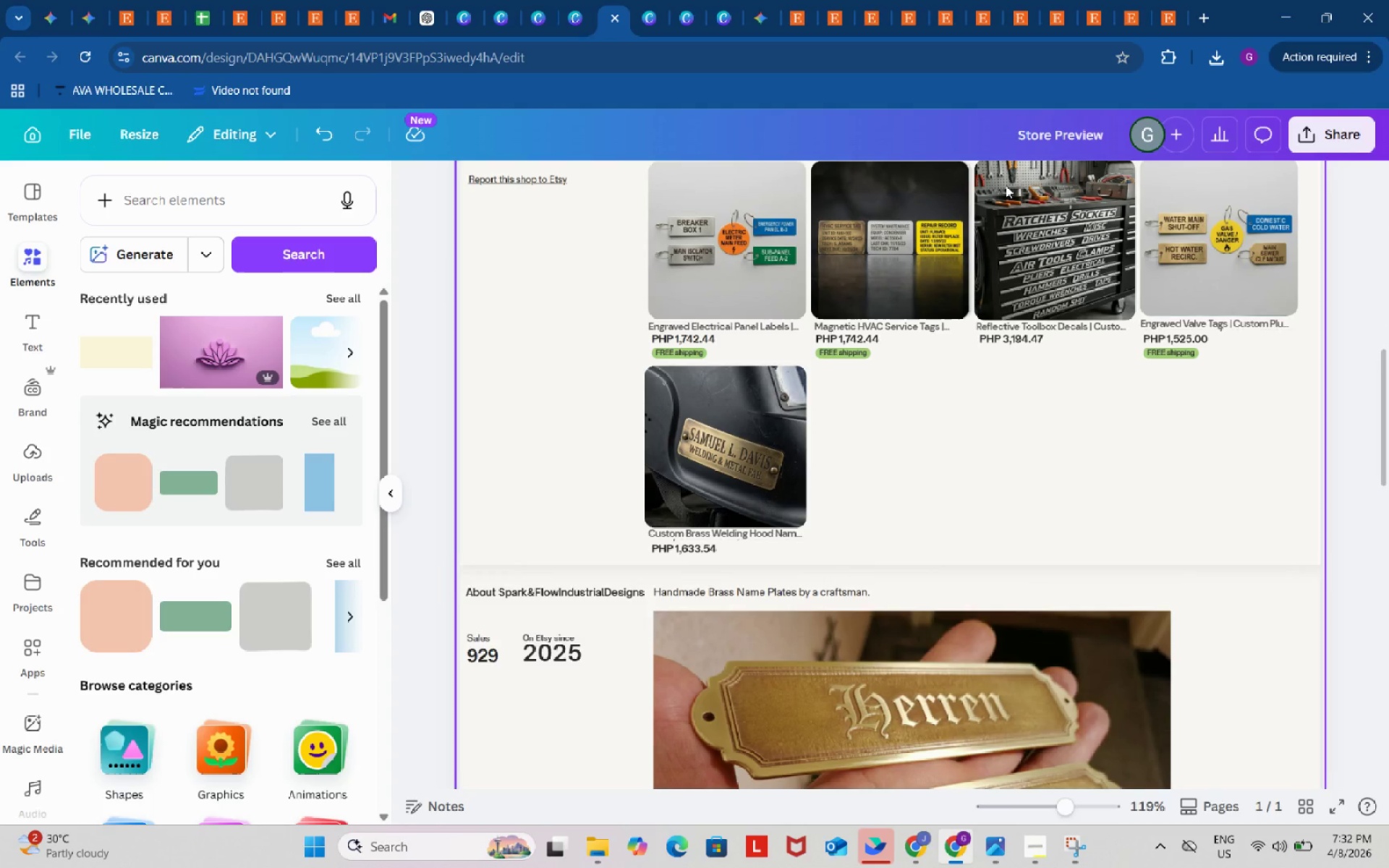 
scroll: coordinate [1006, 185], scroll_direction: up, amount: 2.0
 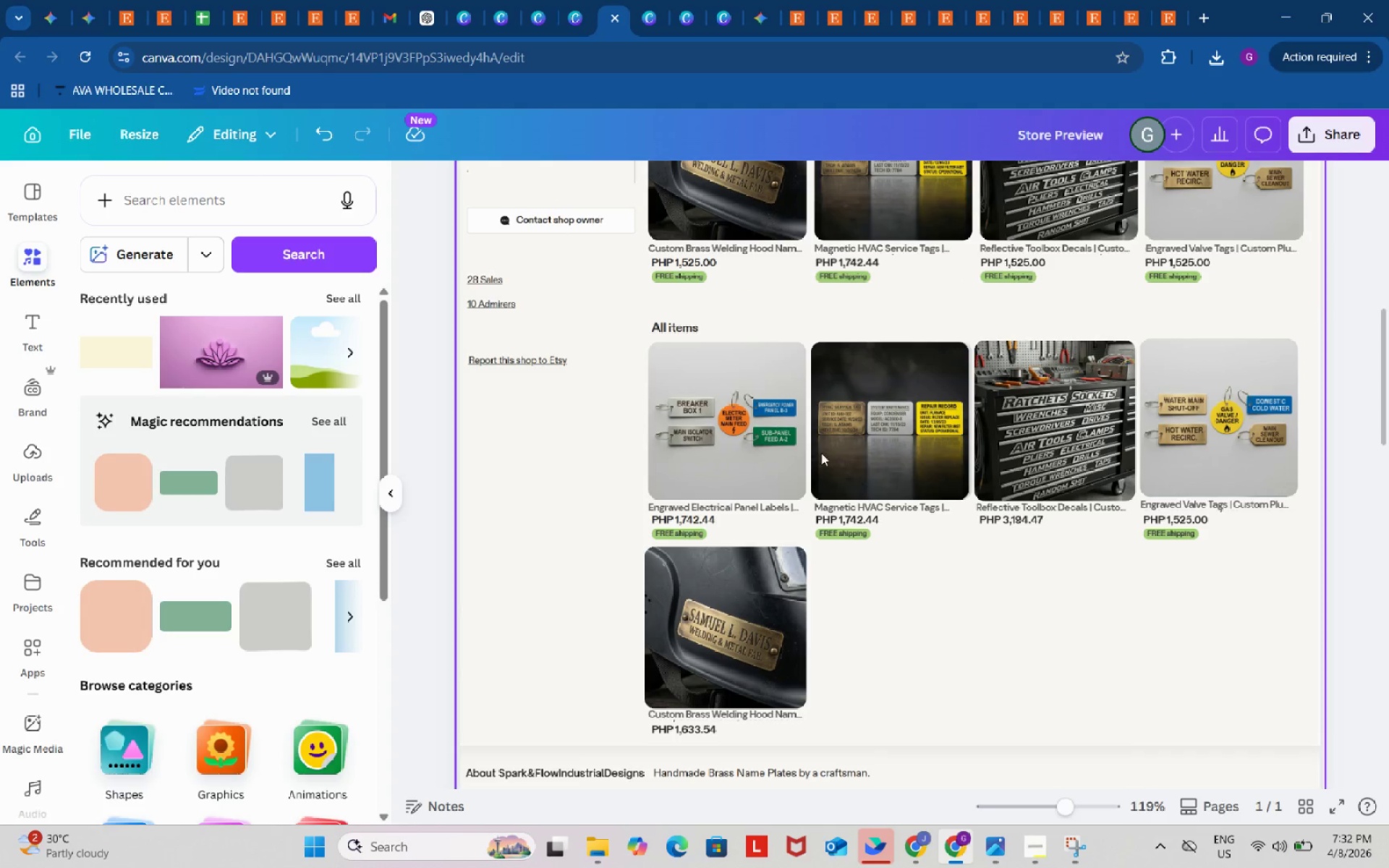 
left_click([754, 420])
 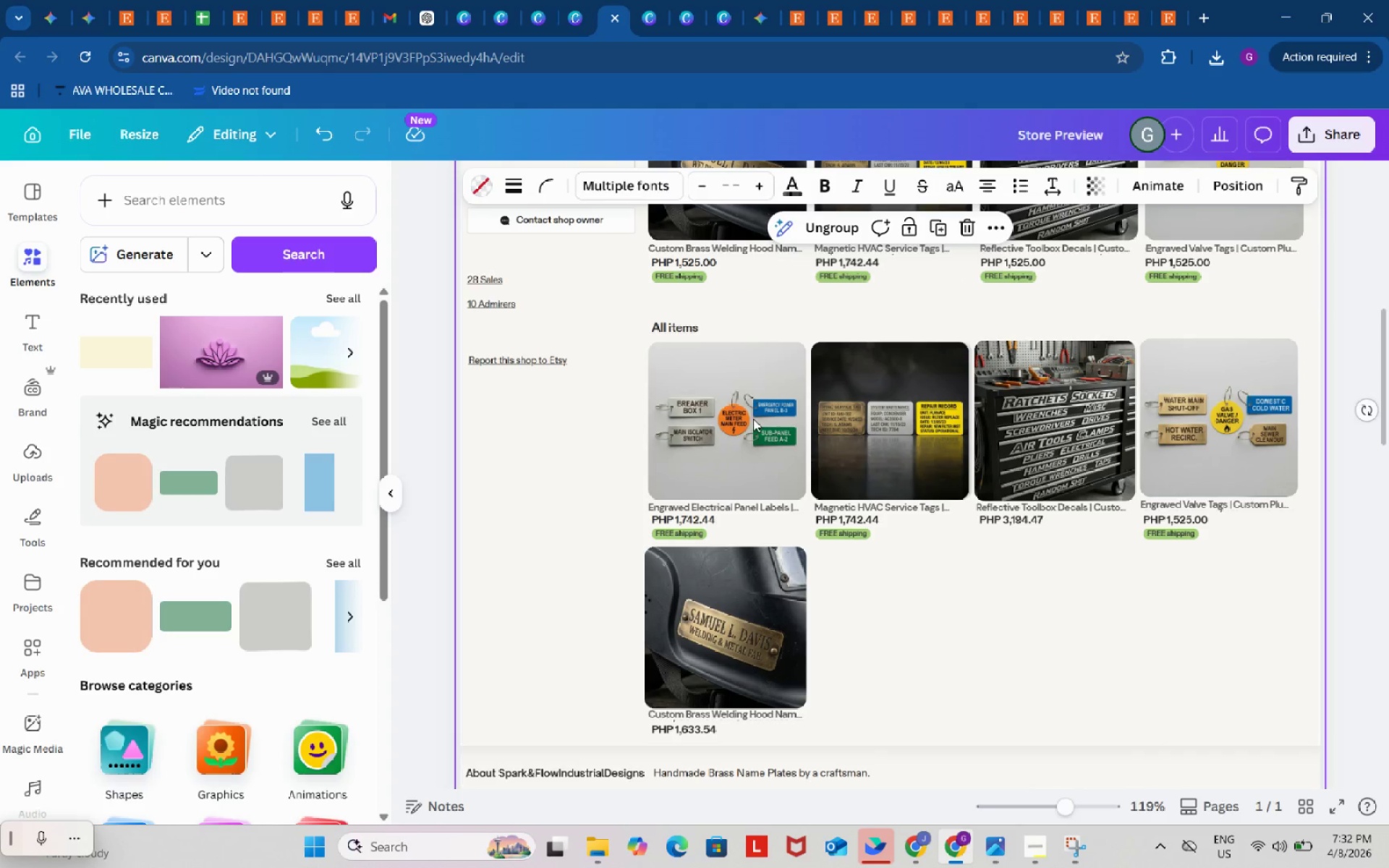 
left_click([753, 419])
 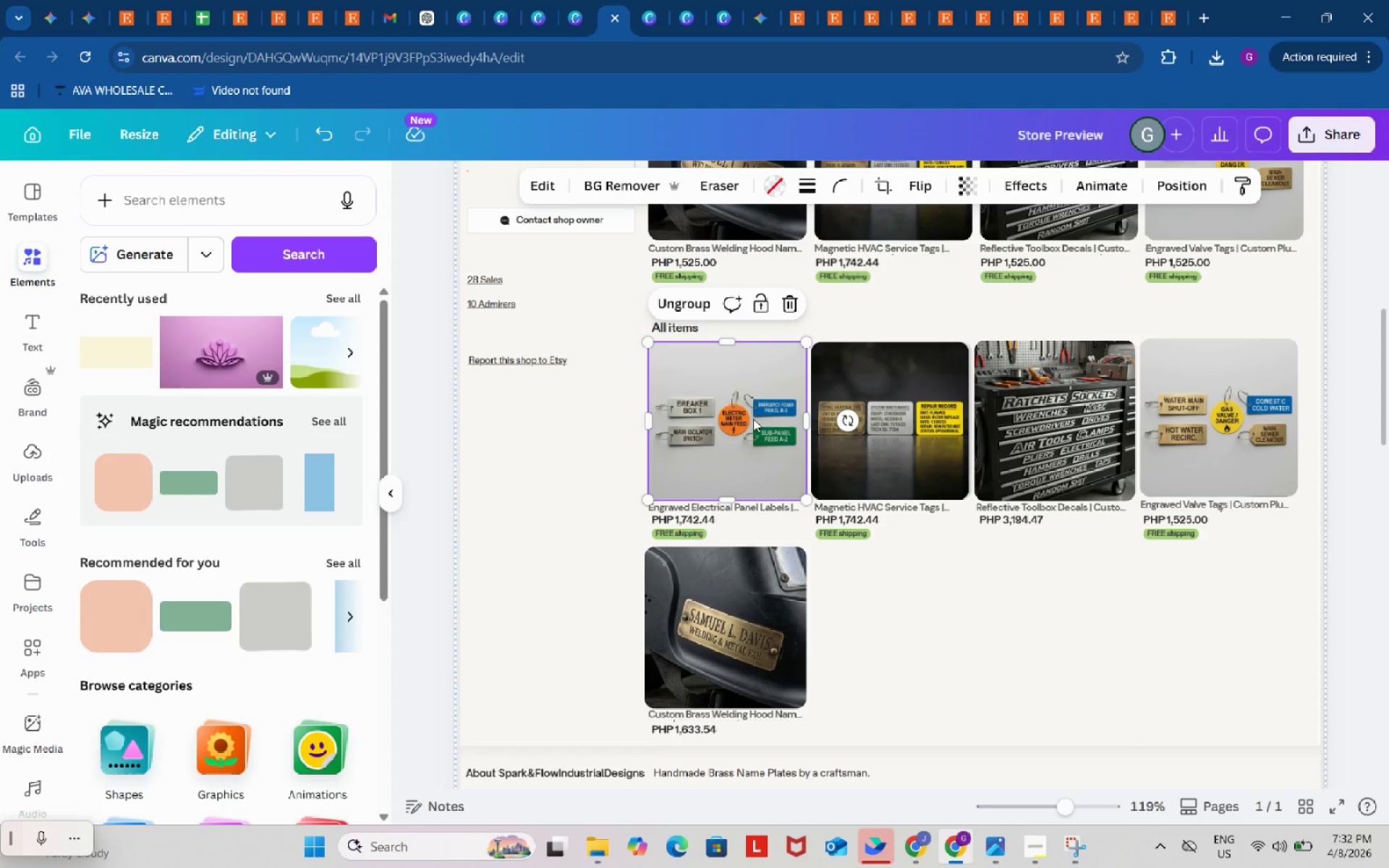 
hold_key(key=ShiftLeft, duration=1.5)
left_click([870, 409])
 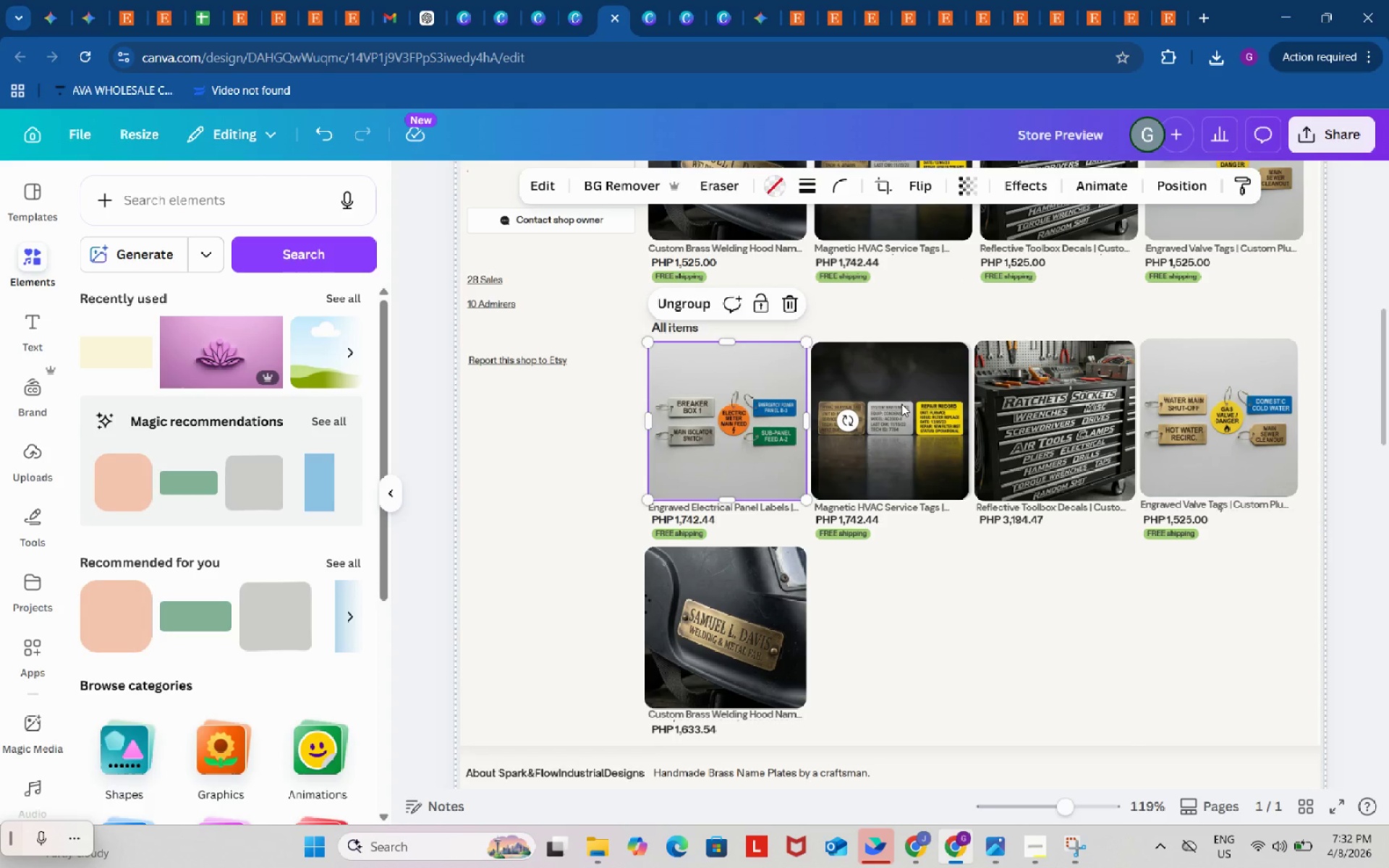 
left_click([901, 404])
 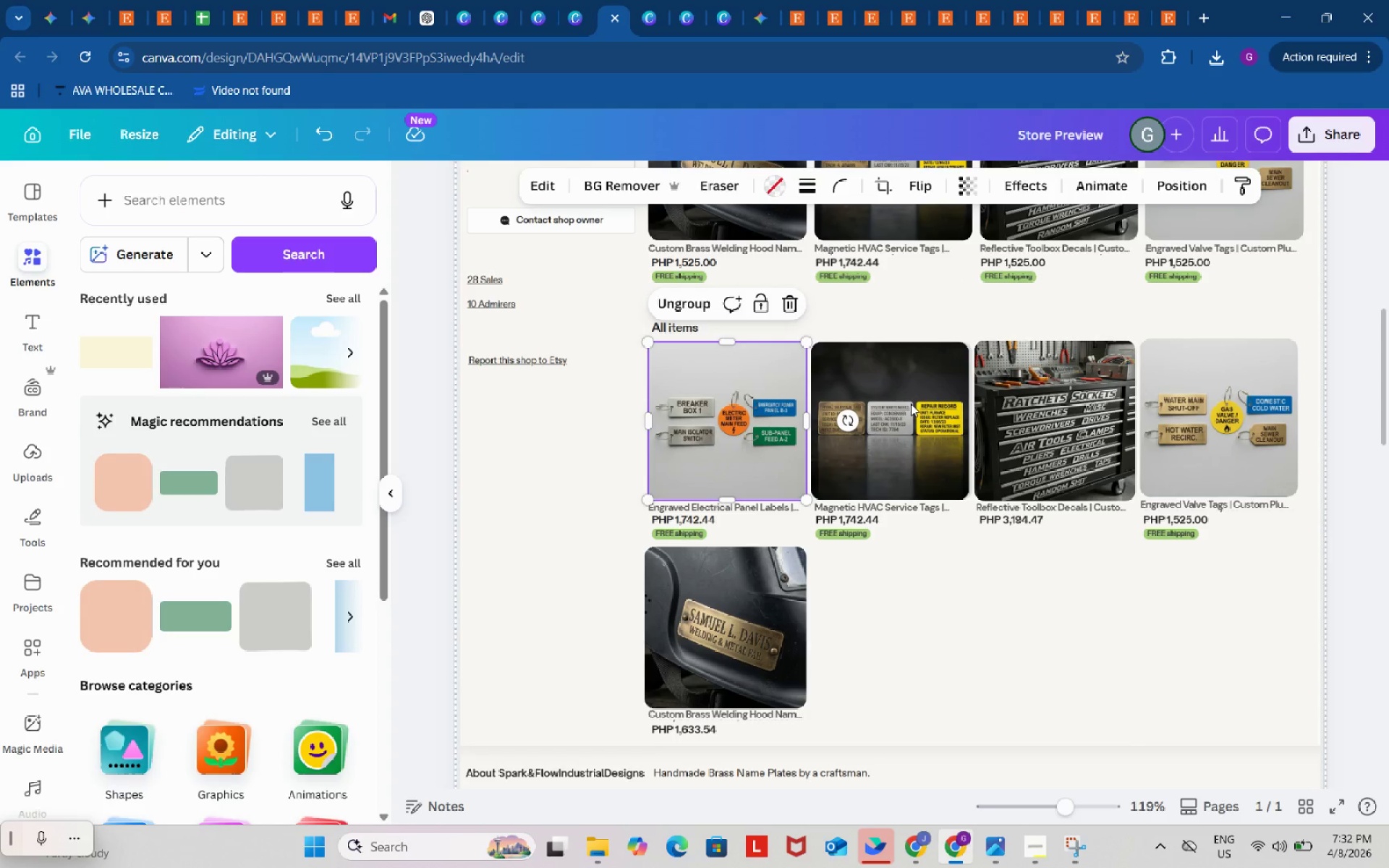 
key(Shift+ShiftLeft)
 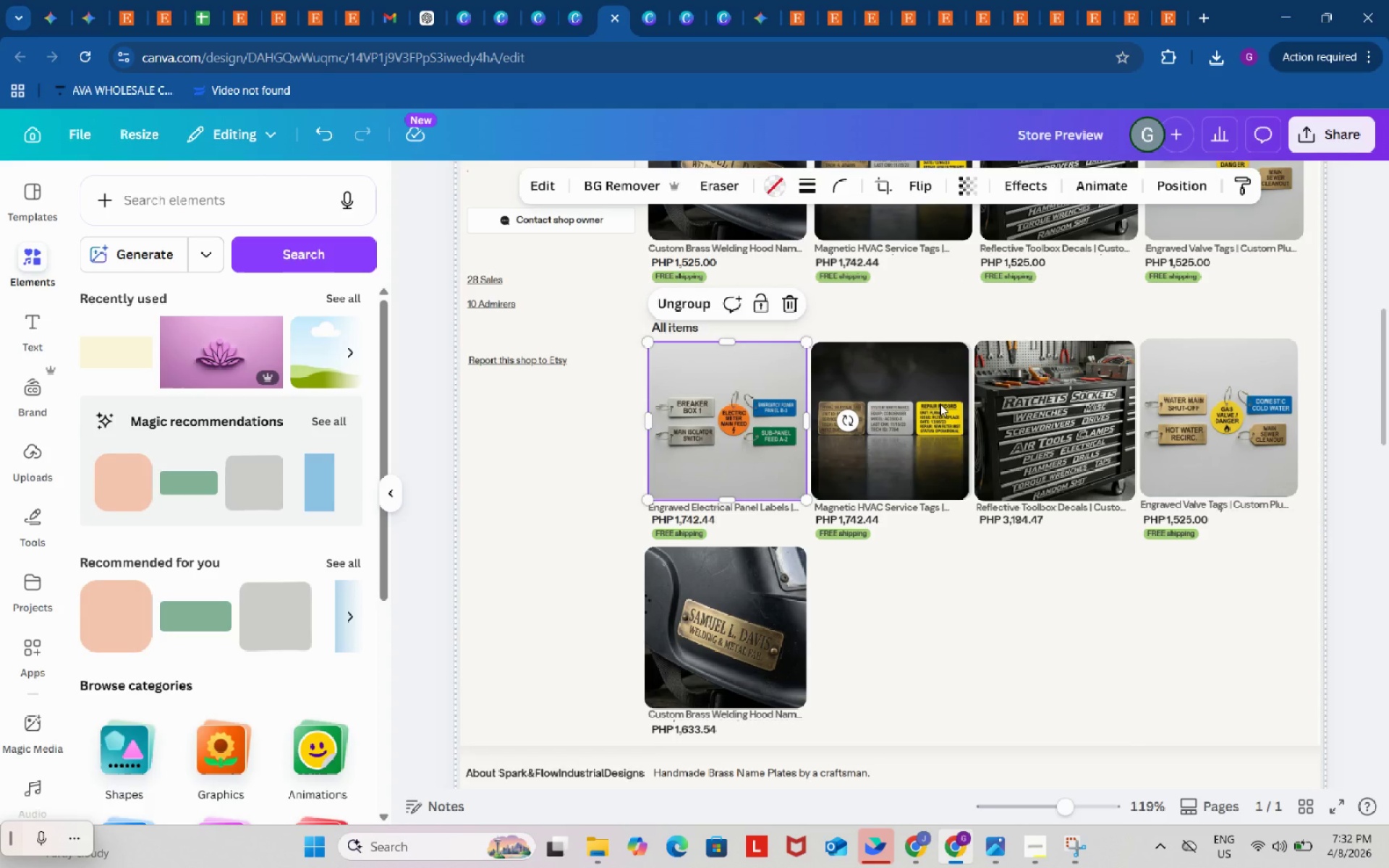 
key(Shift+ShiftLeft)
 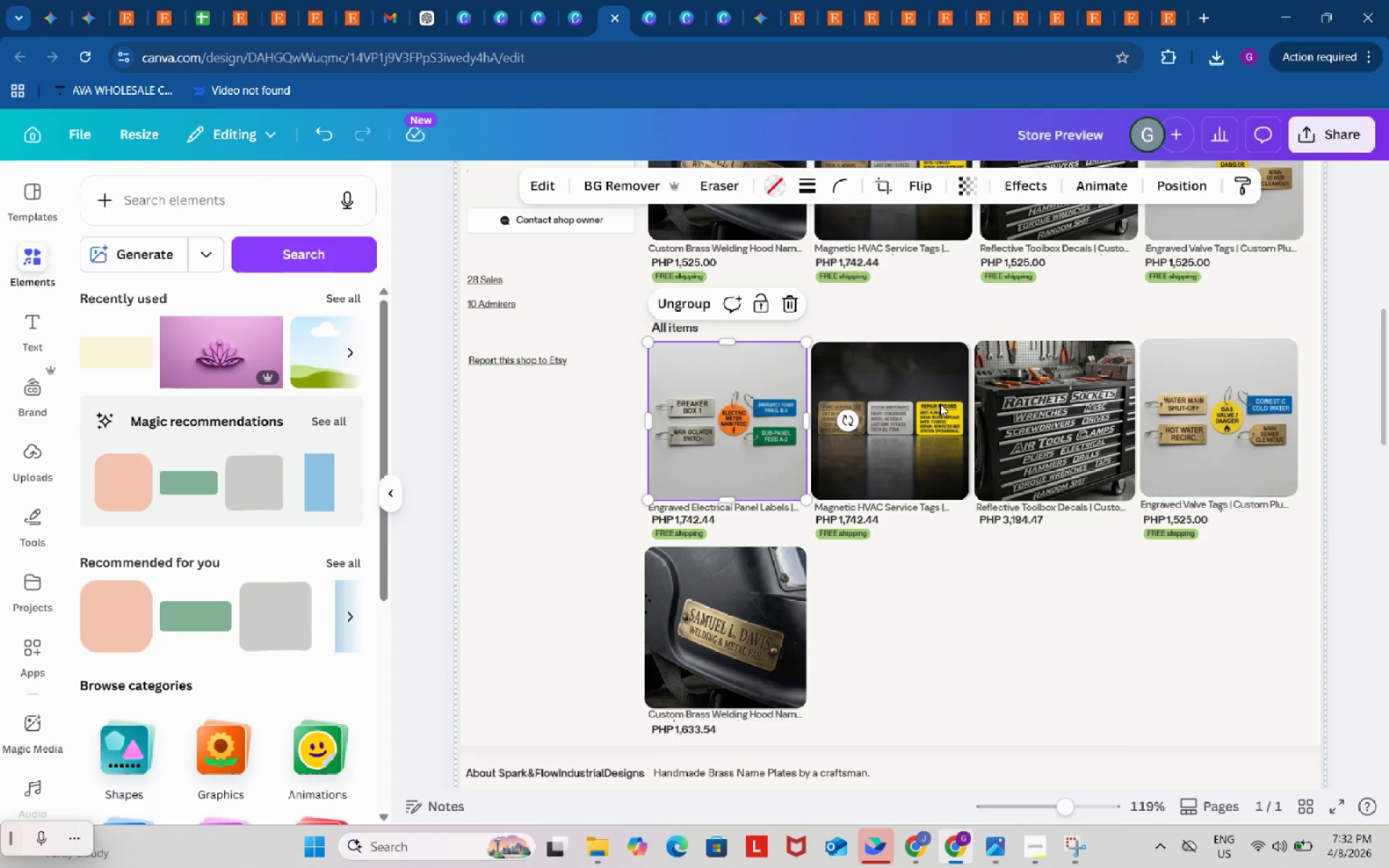 
key(Shift+ShiftLeft)
 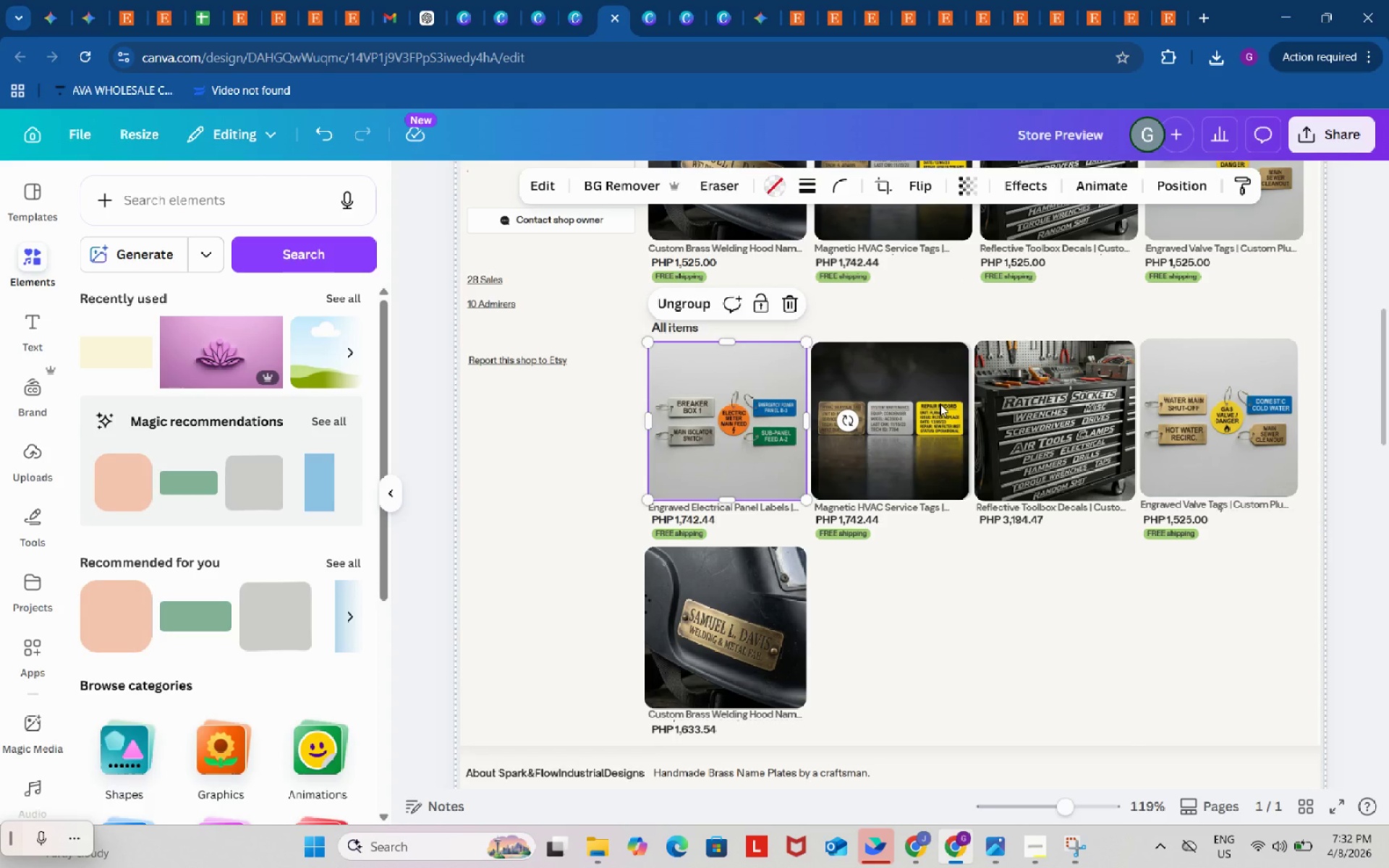 
key(Shift+ShiftLeft)
 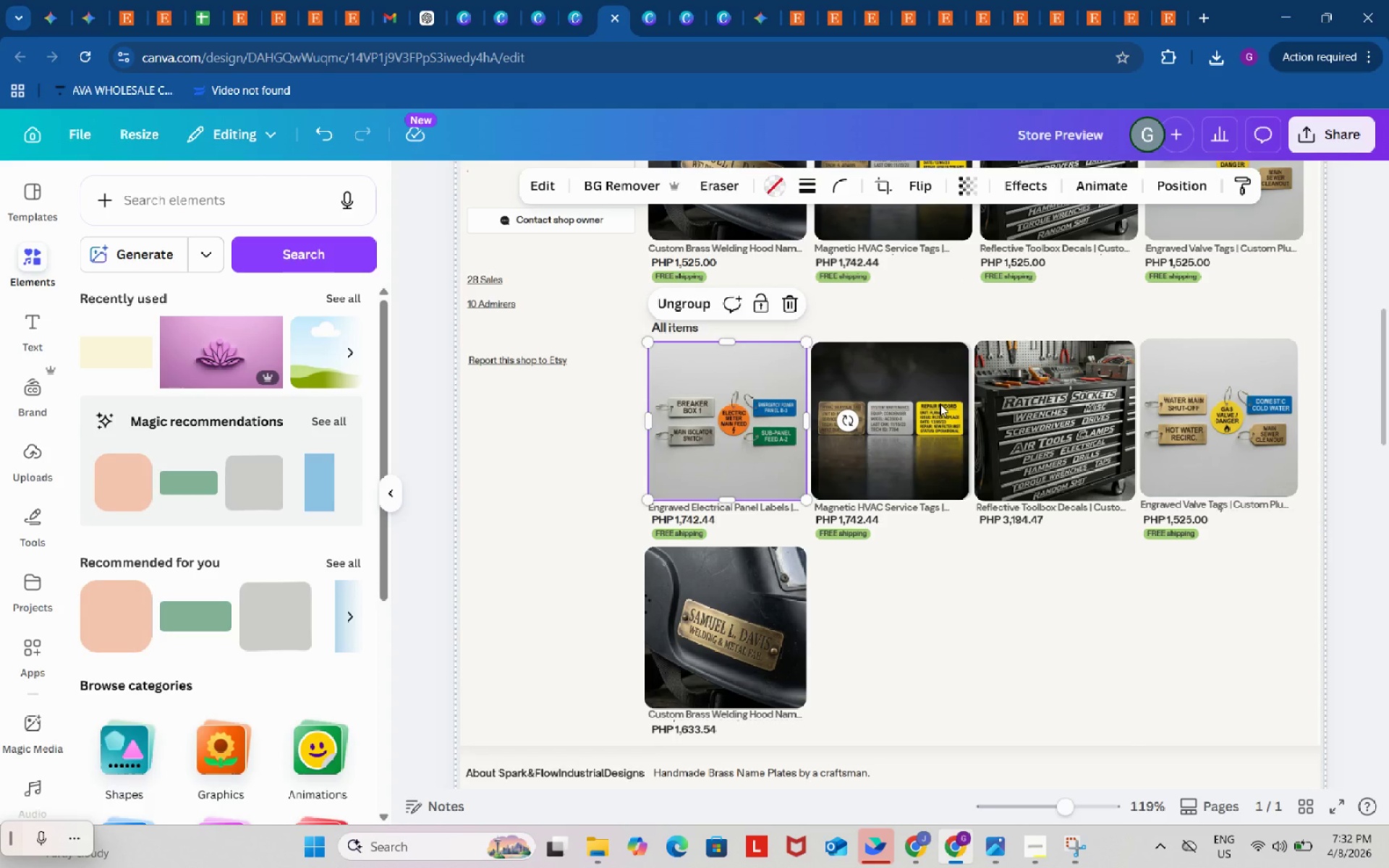 
key(Shift+ShiftLeft)
 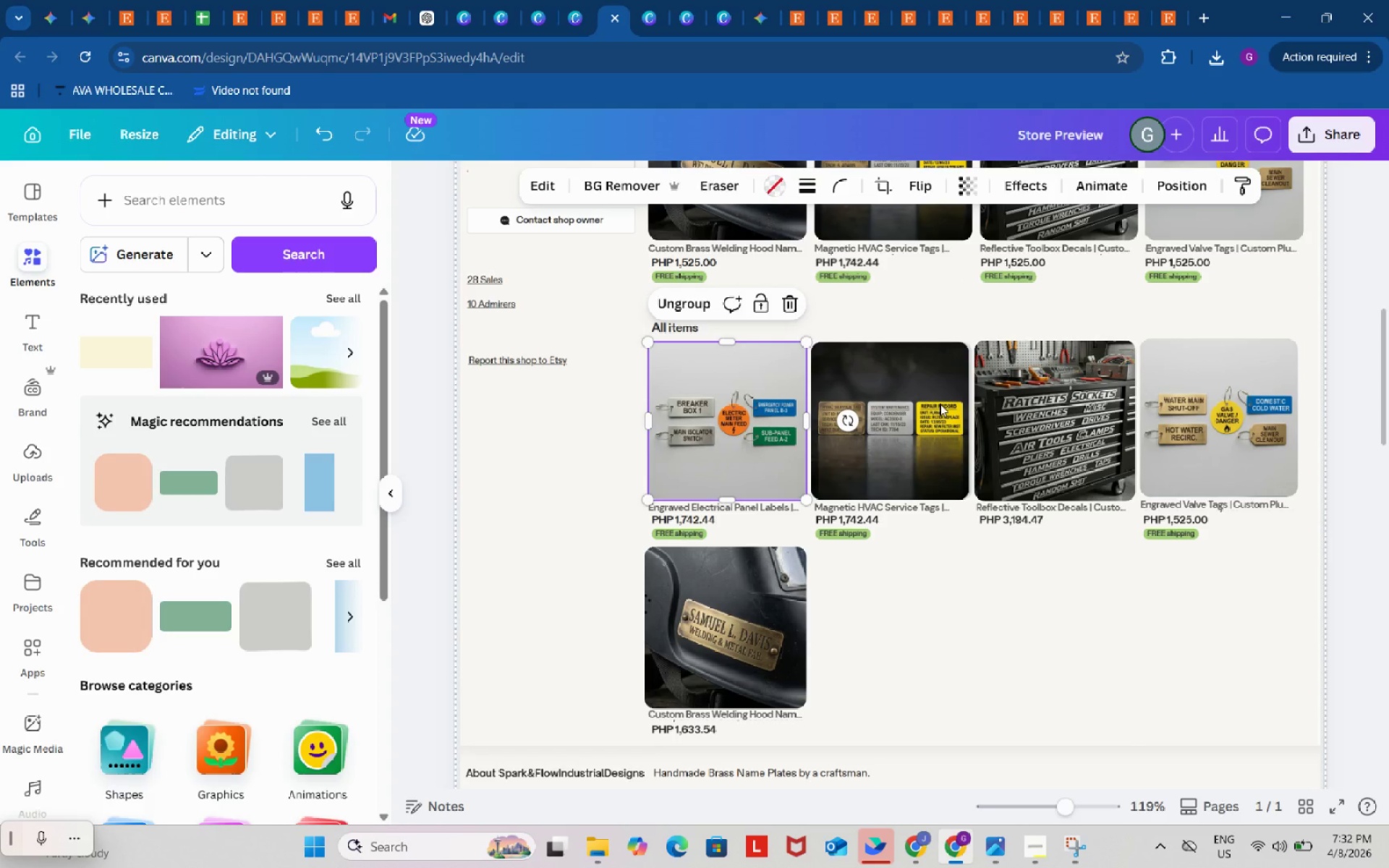 
key(Shift+ShiftLeft)
 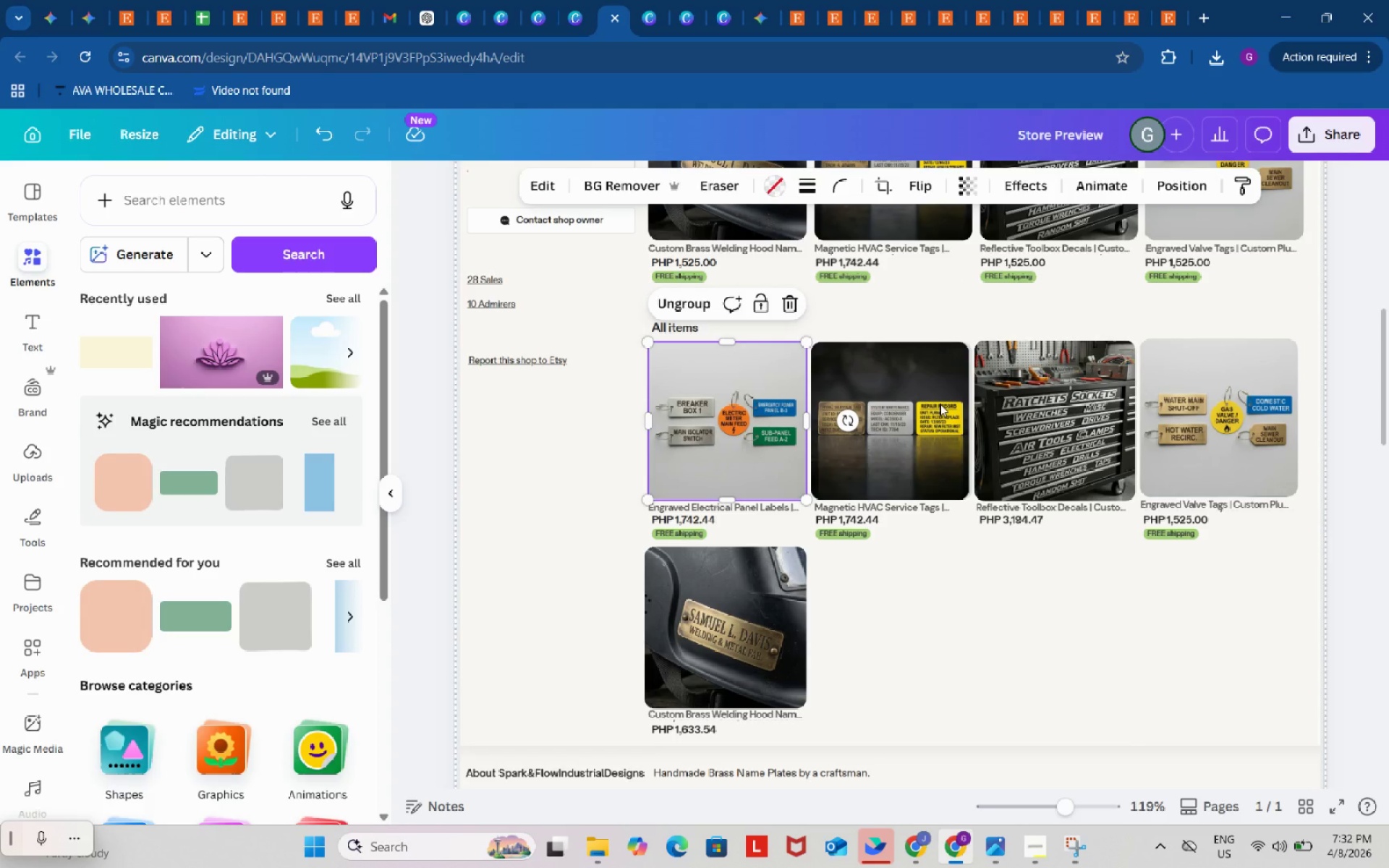 
key(Shift+ShiftLeft)
 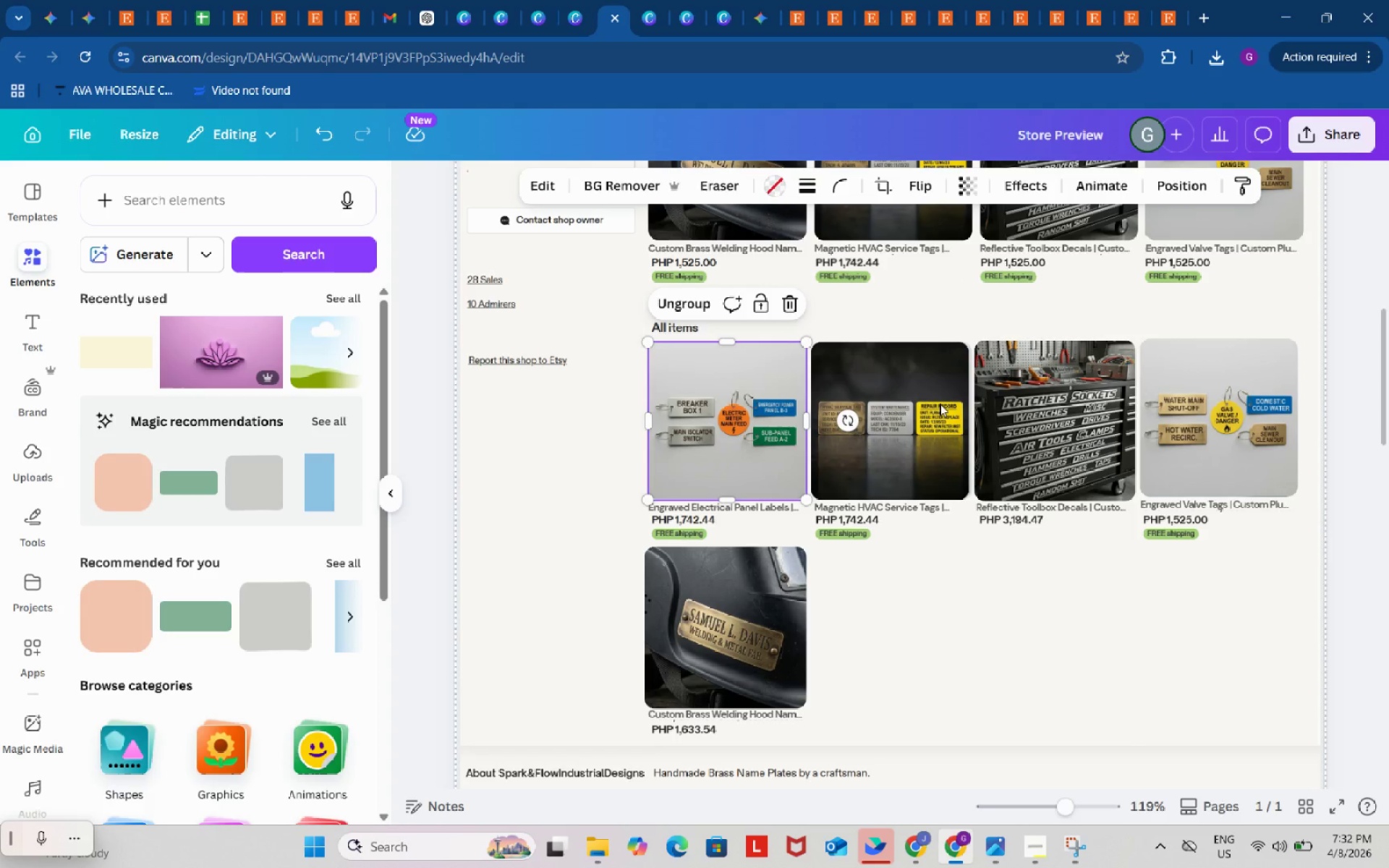 
key(Shift+ShiftLeft)
 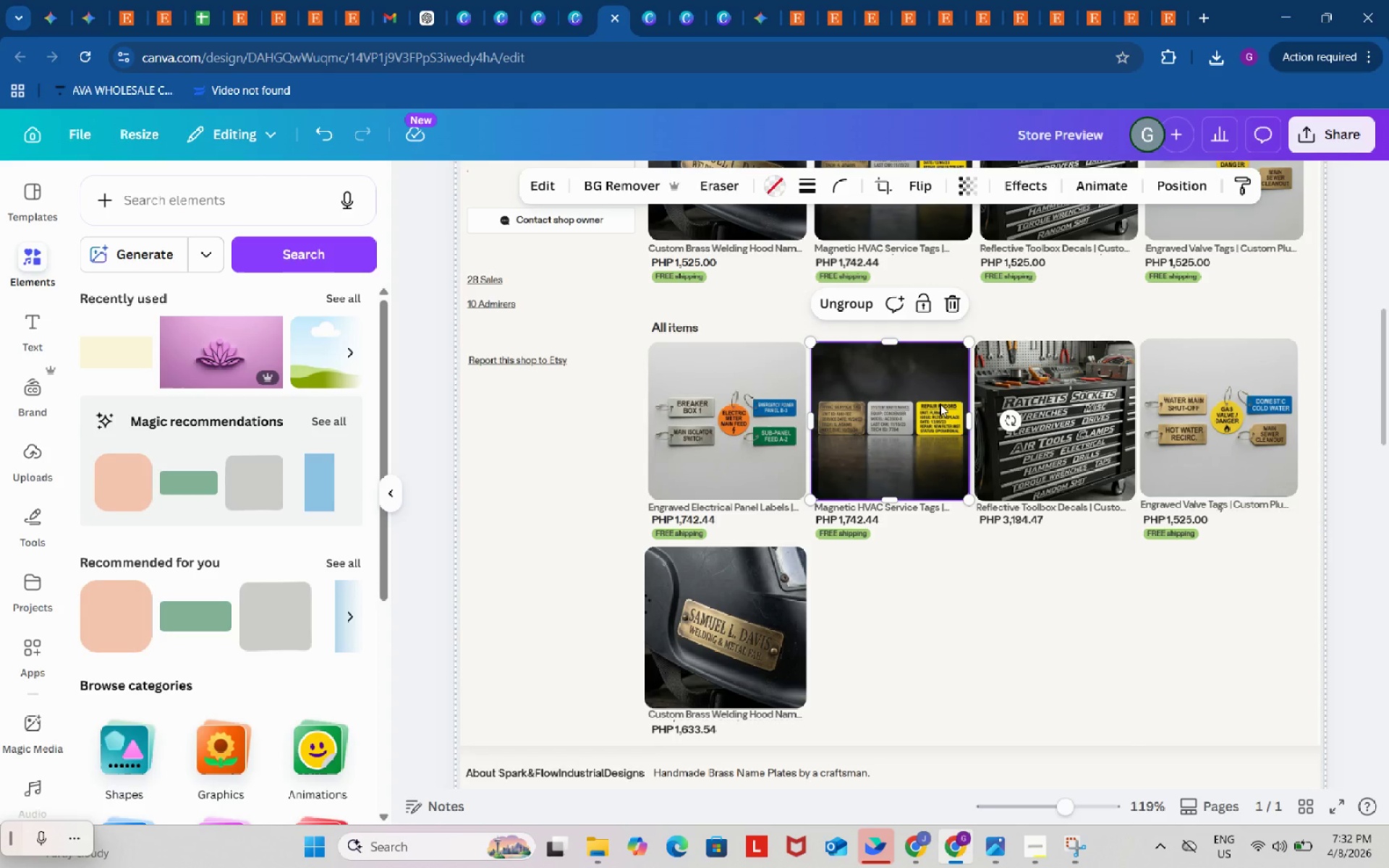 
left_click([940, 404])
 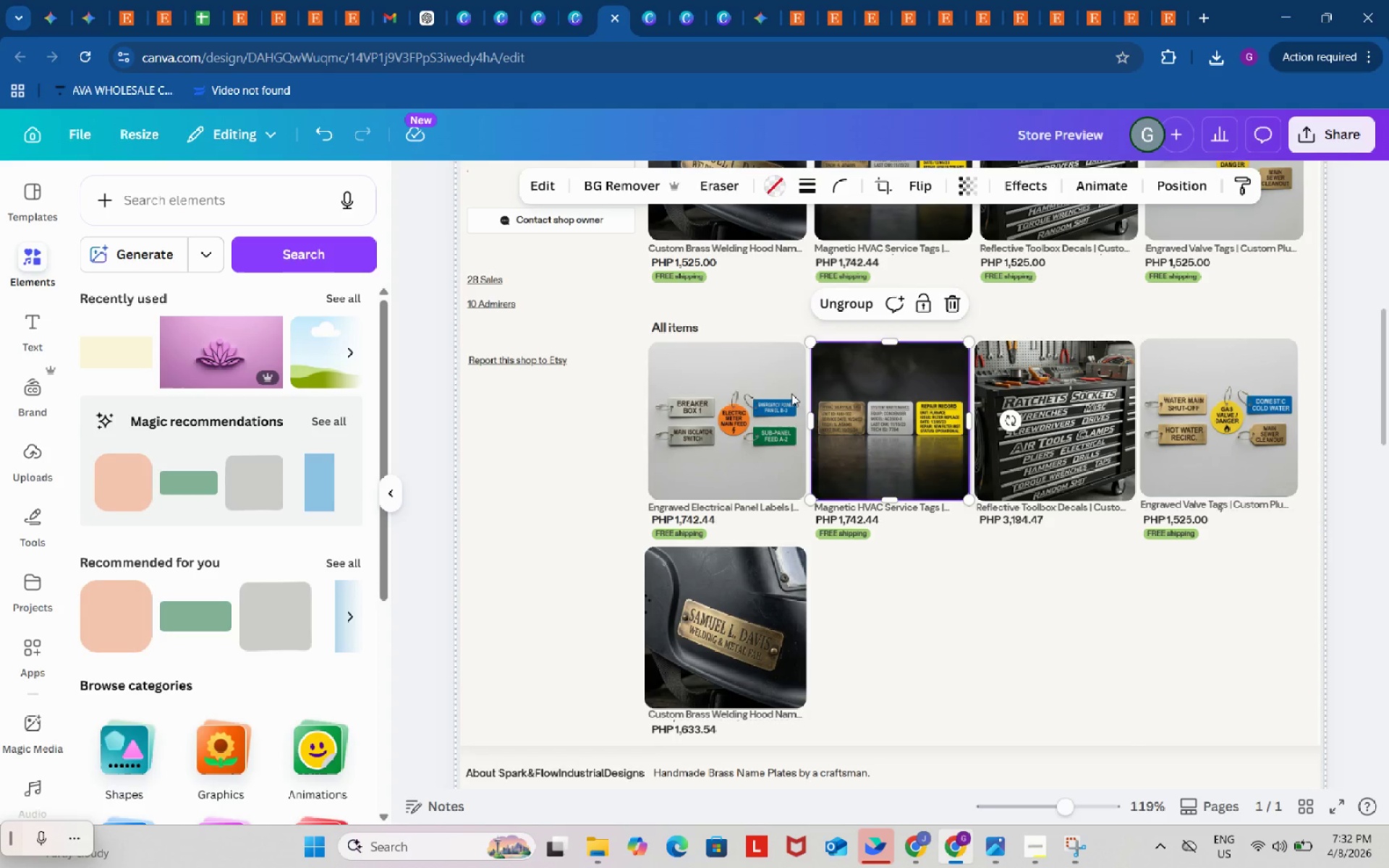 
left_click([790, 393])
 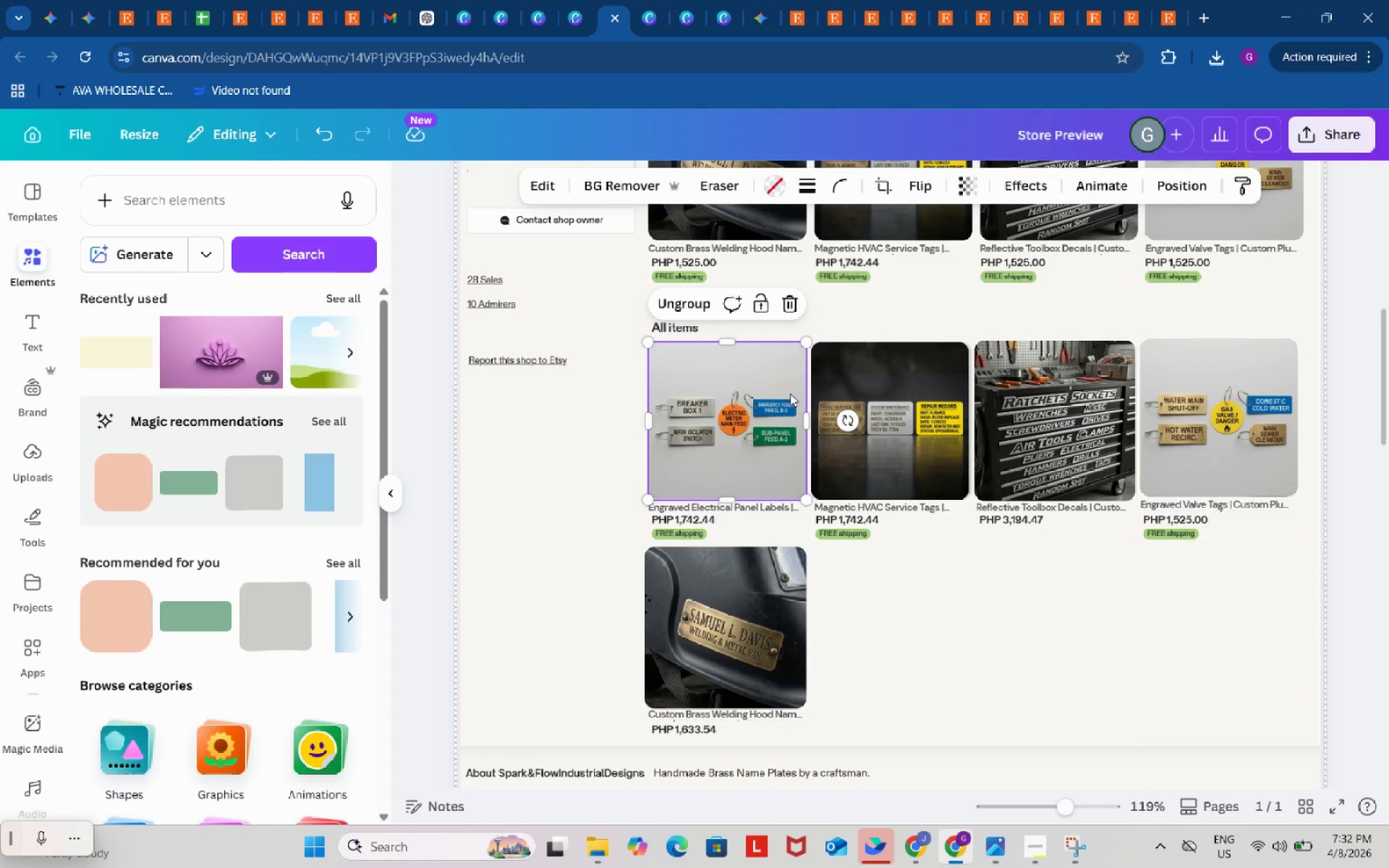 
hold_key(key=ShiftLeft, duration=1.22)
 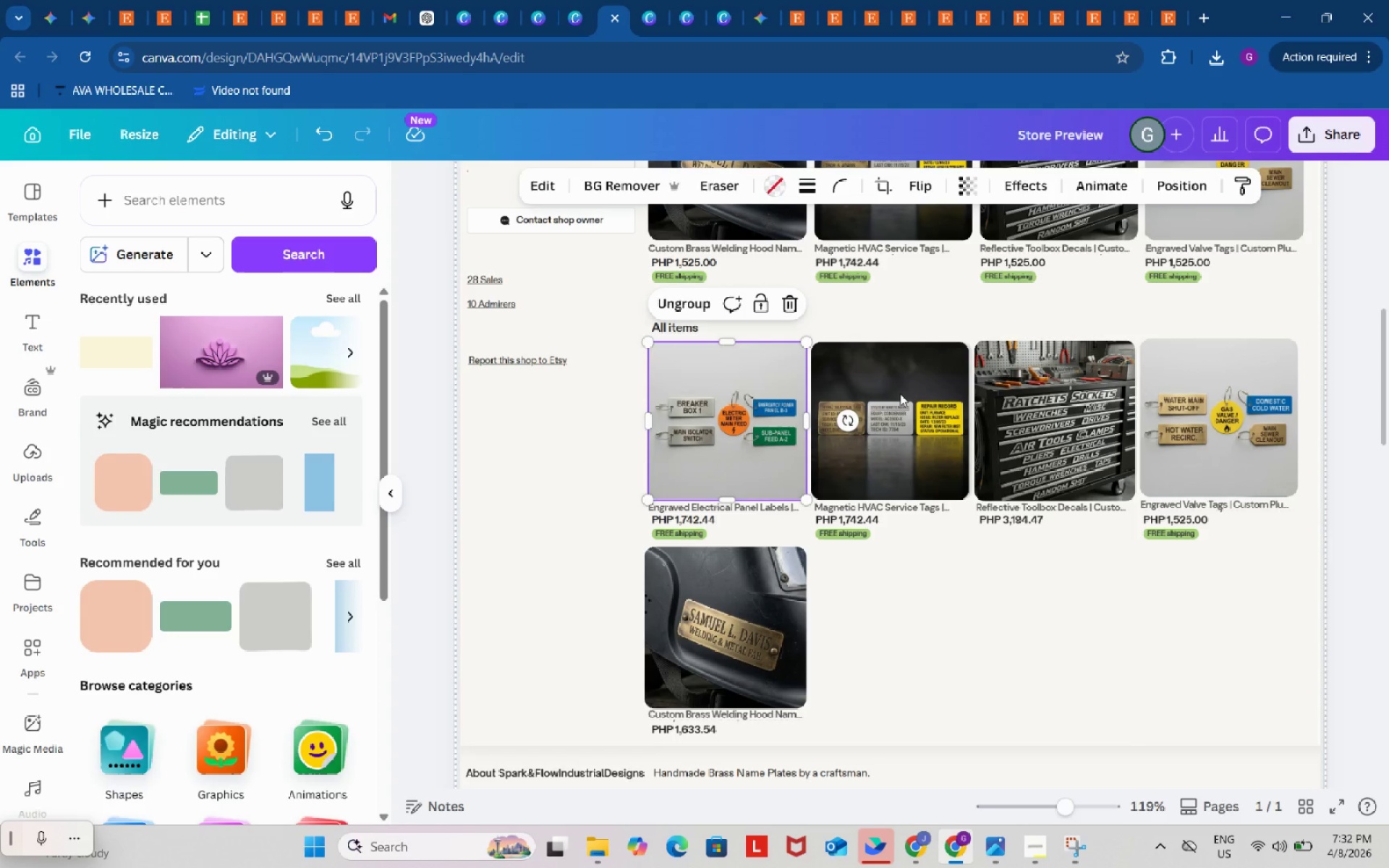 
left_click([900, 393])
 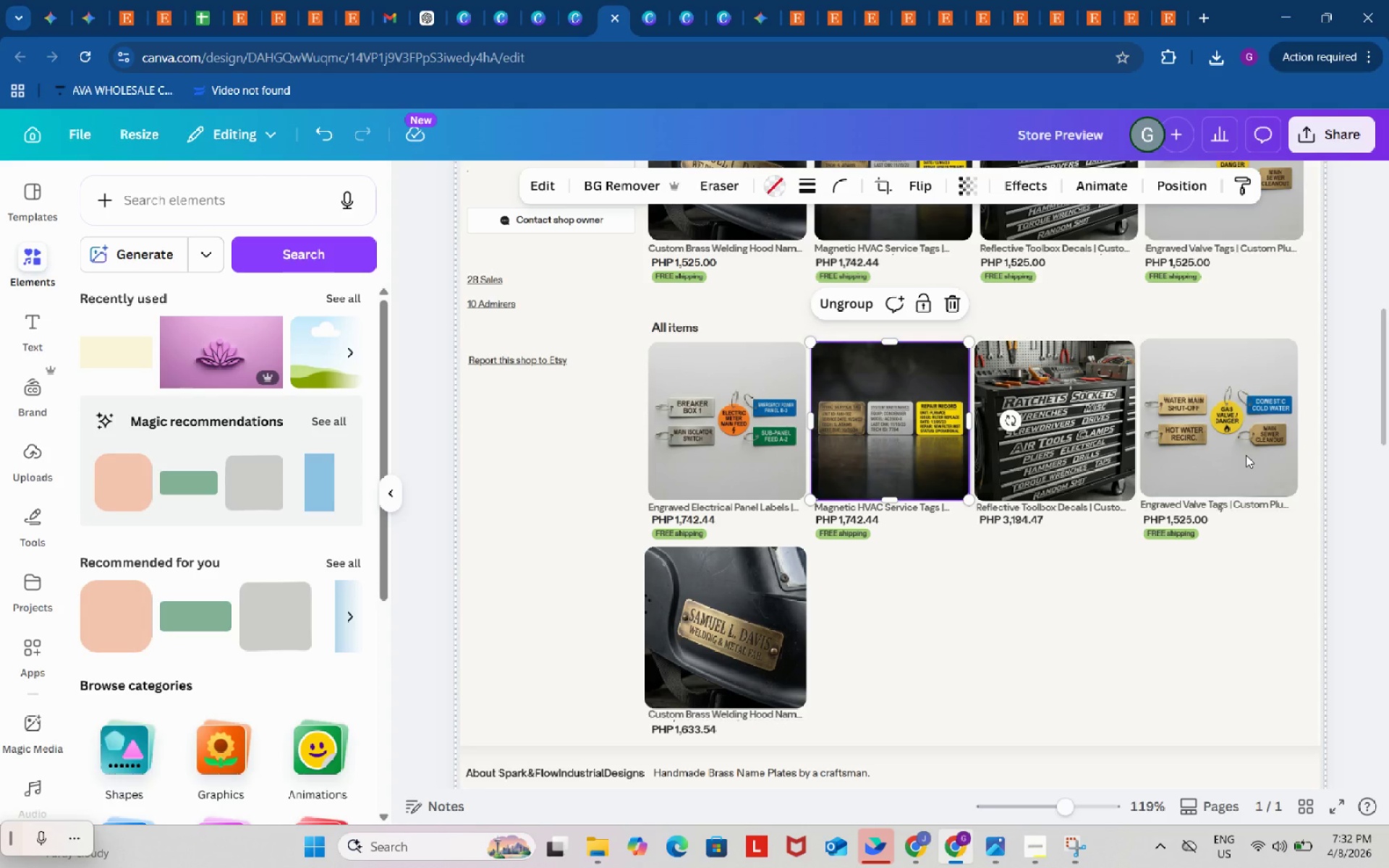 
left_click([1241, 447])
 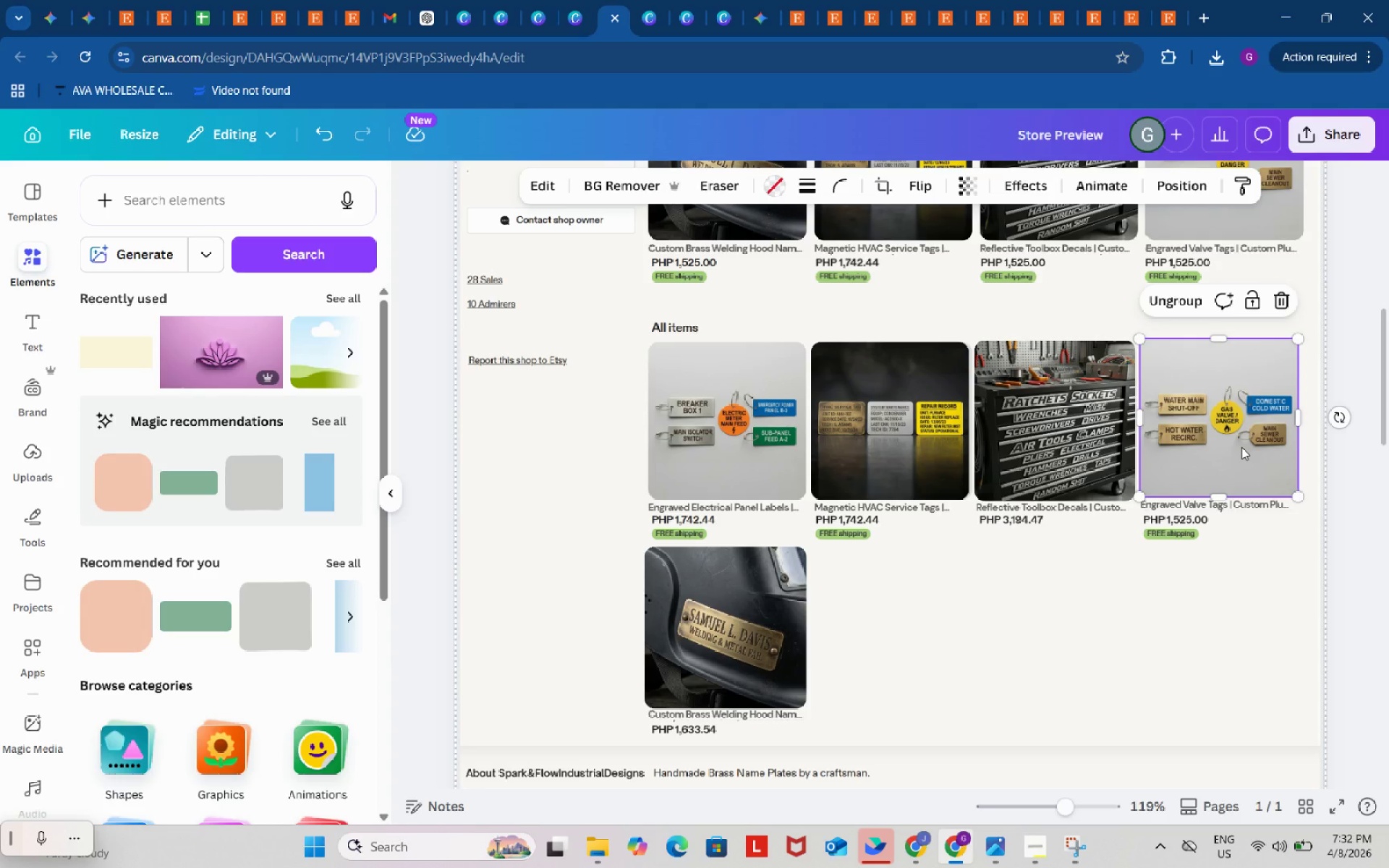 
hold_key(key=ShiftLeft, duration=1.25)
 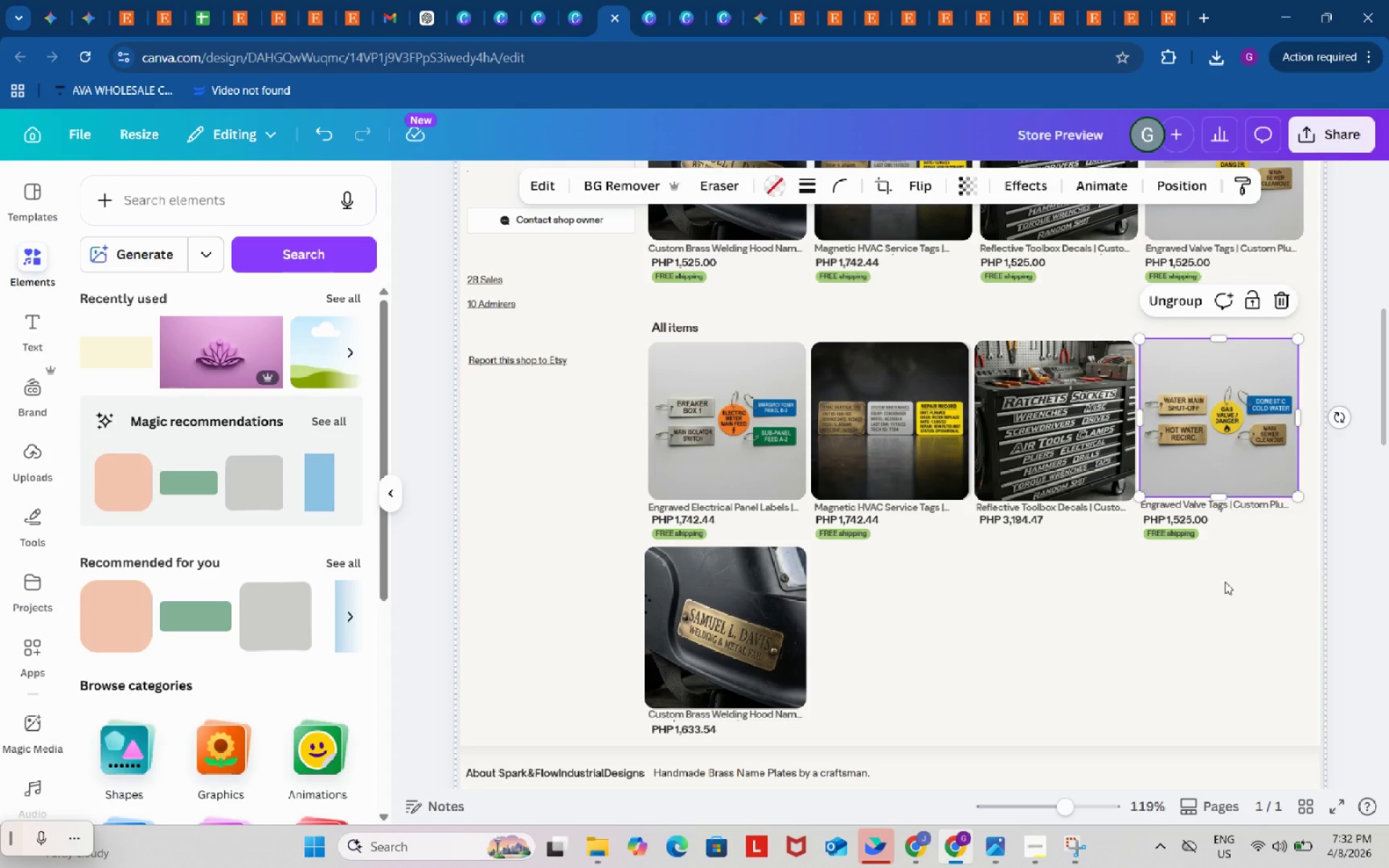 
left_click([1225, 582])
 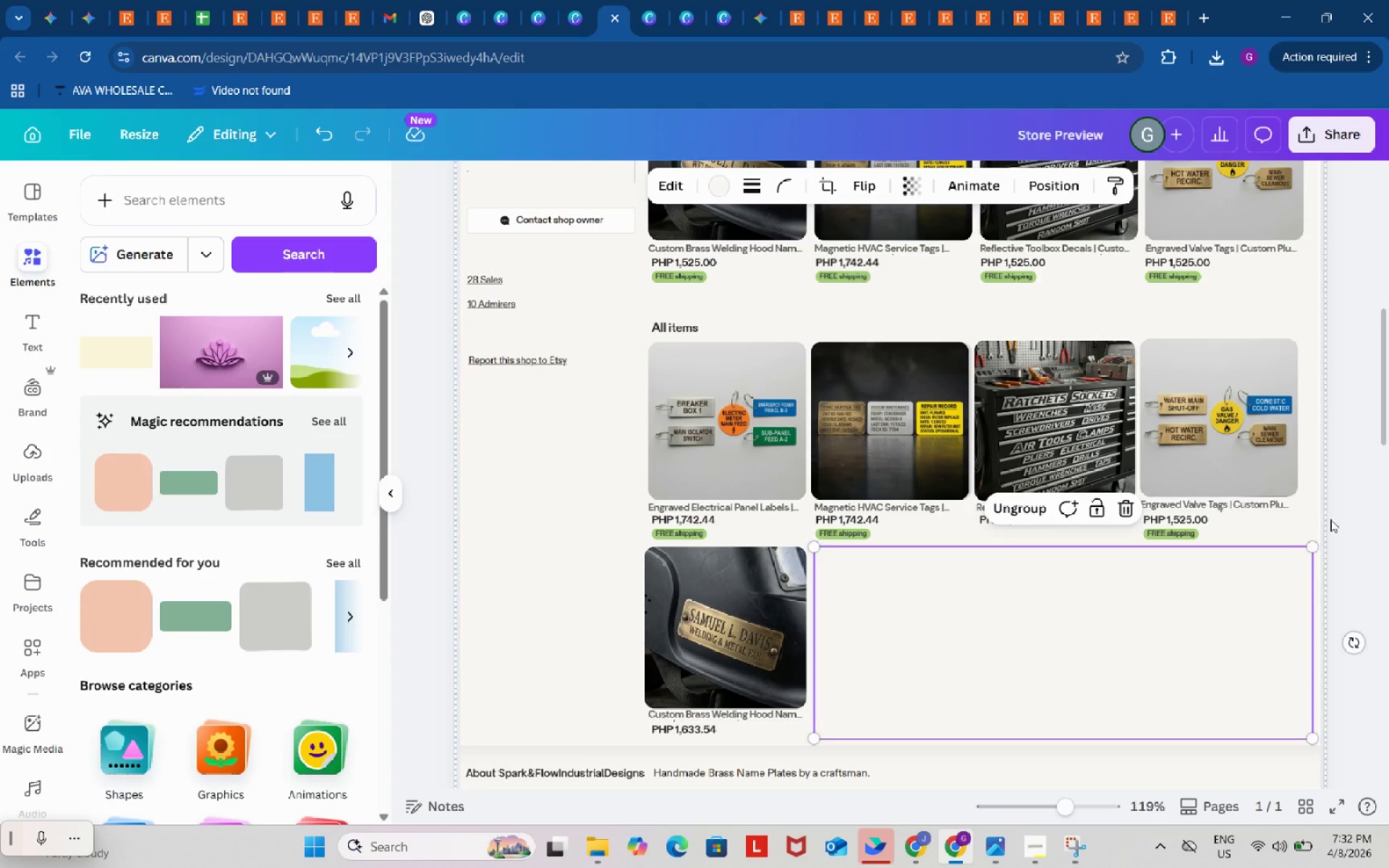 
left_click([1353, 501])
 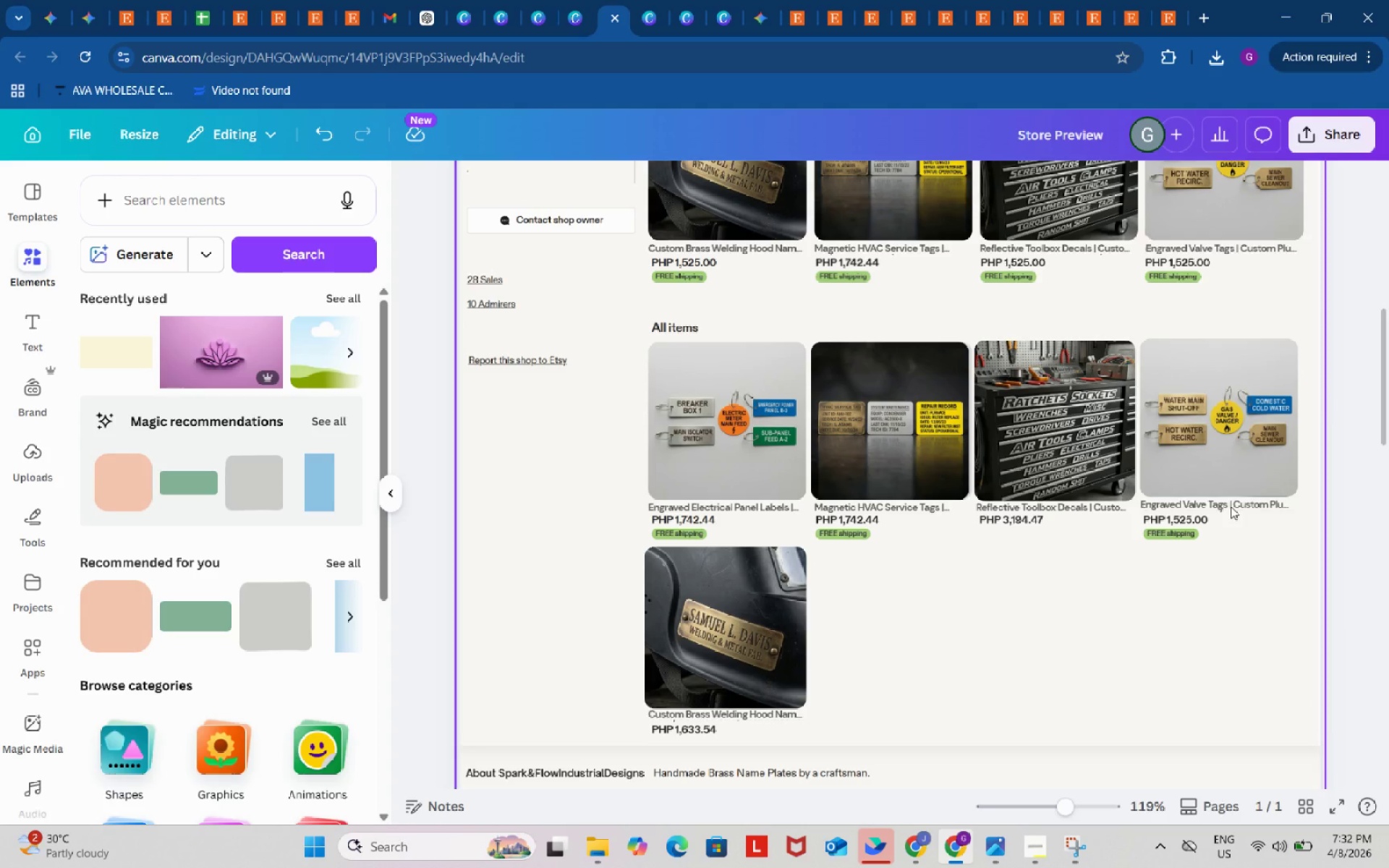 
left_click([1231, 506])
 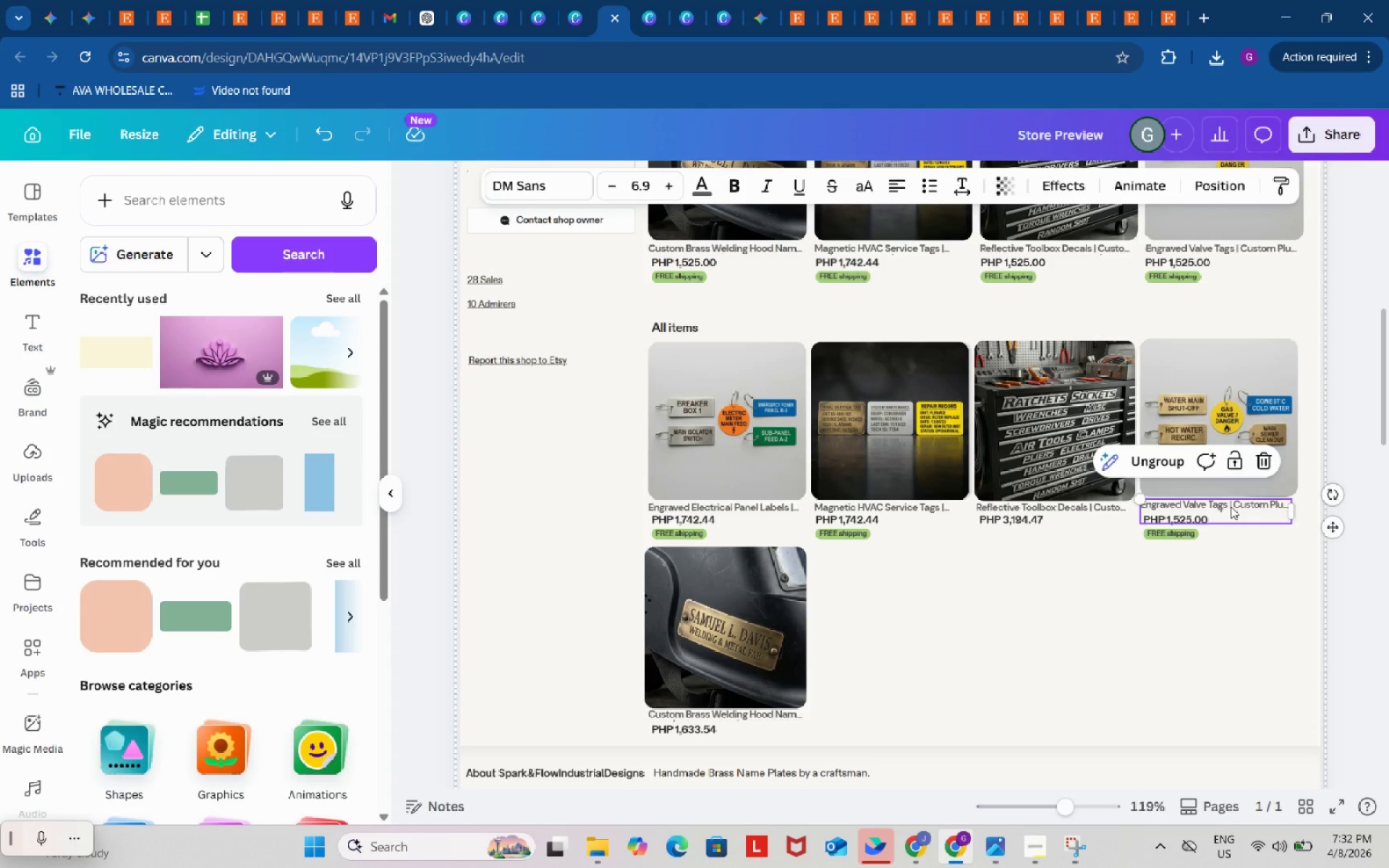 
double_click([1231, 506])
 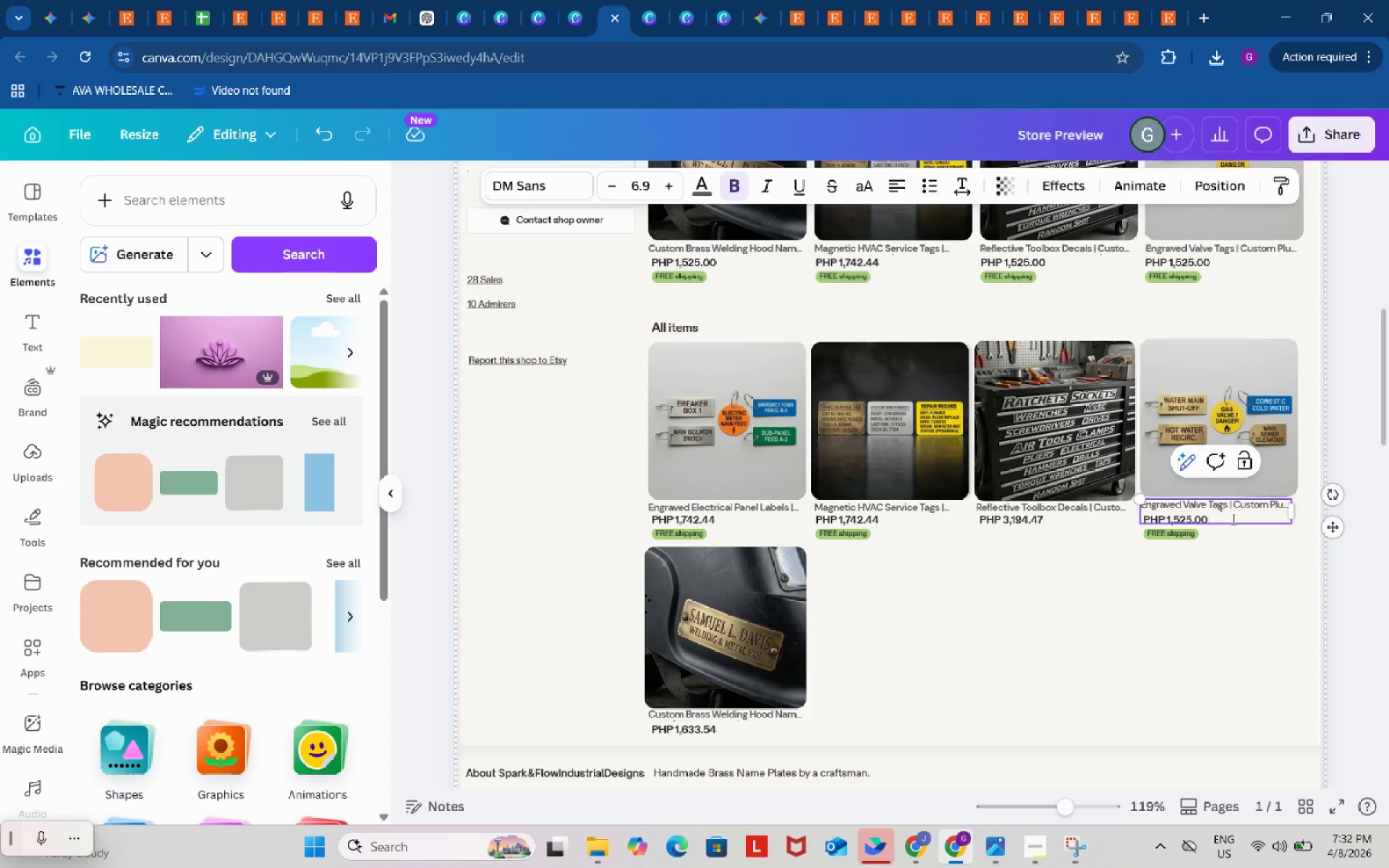 
left_click([1231, 519])
 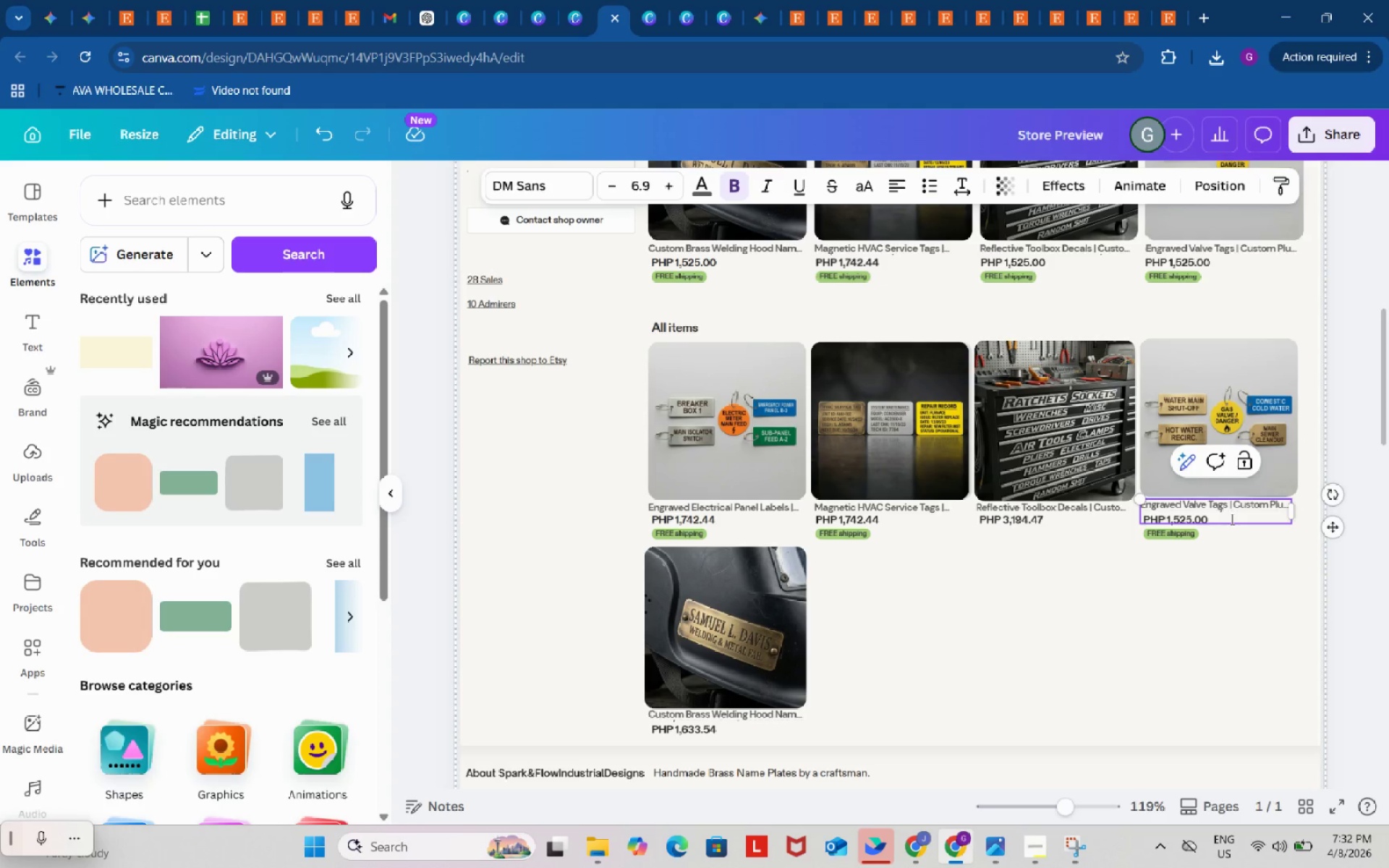 
left_click([1231, 519])
 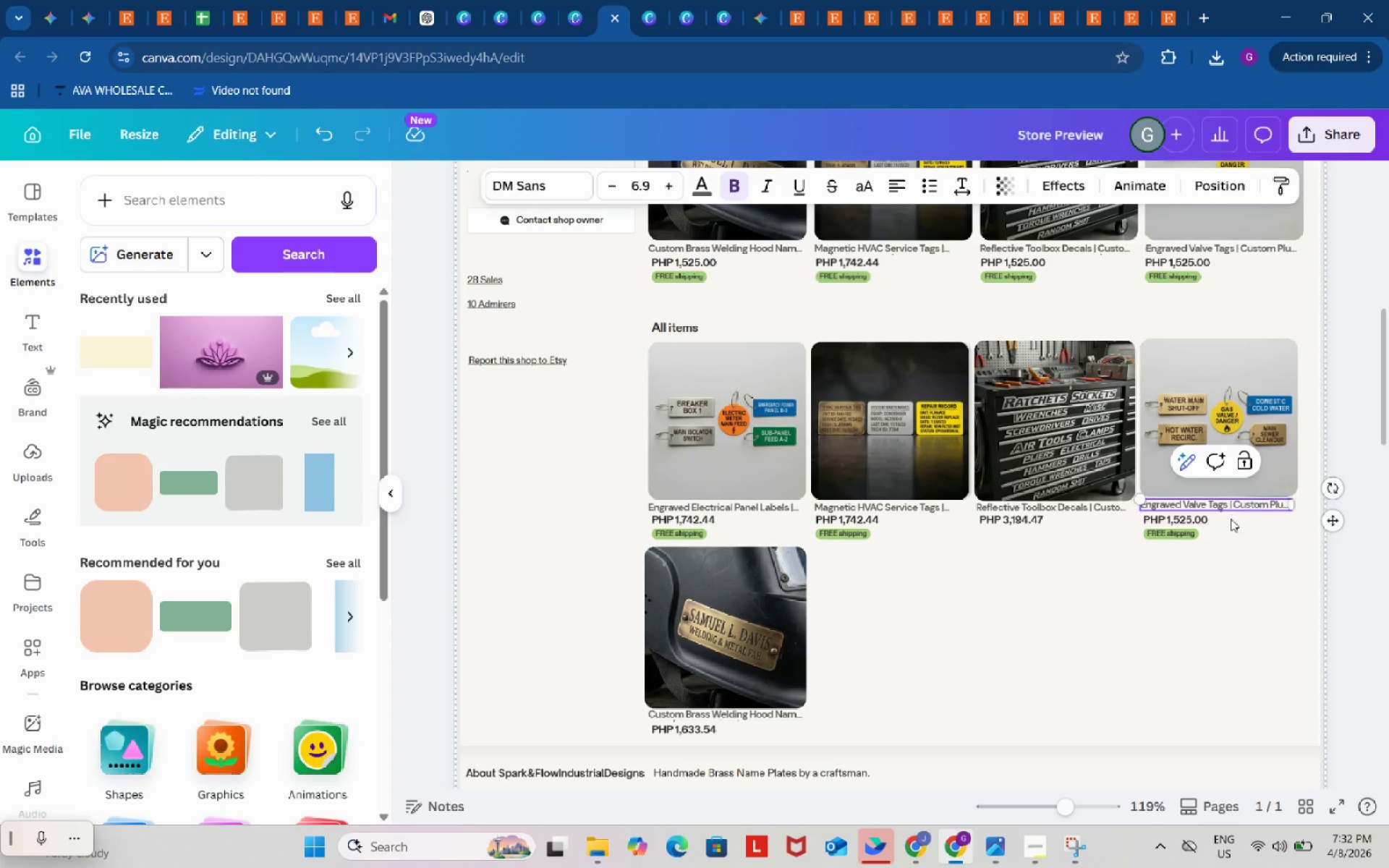 
key(Backspace)
 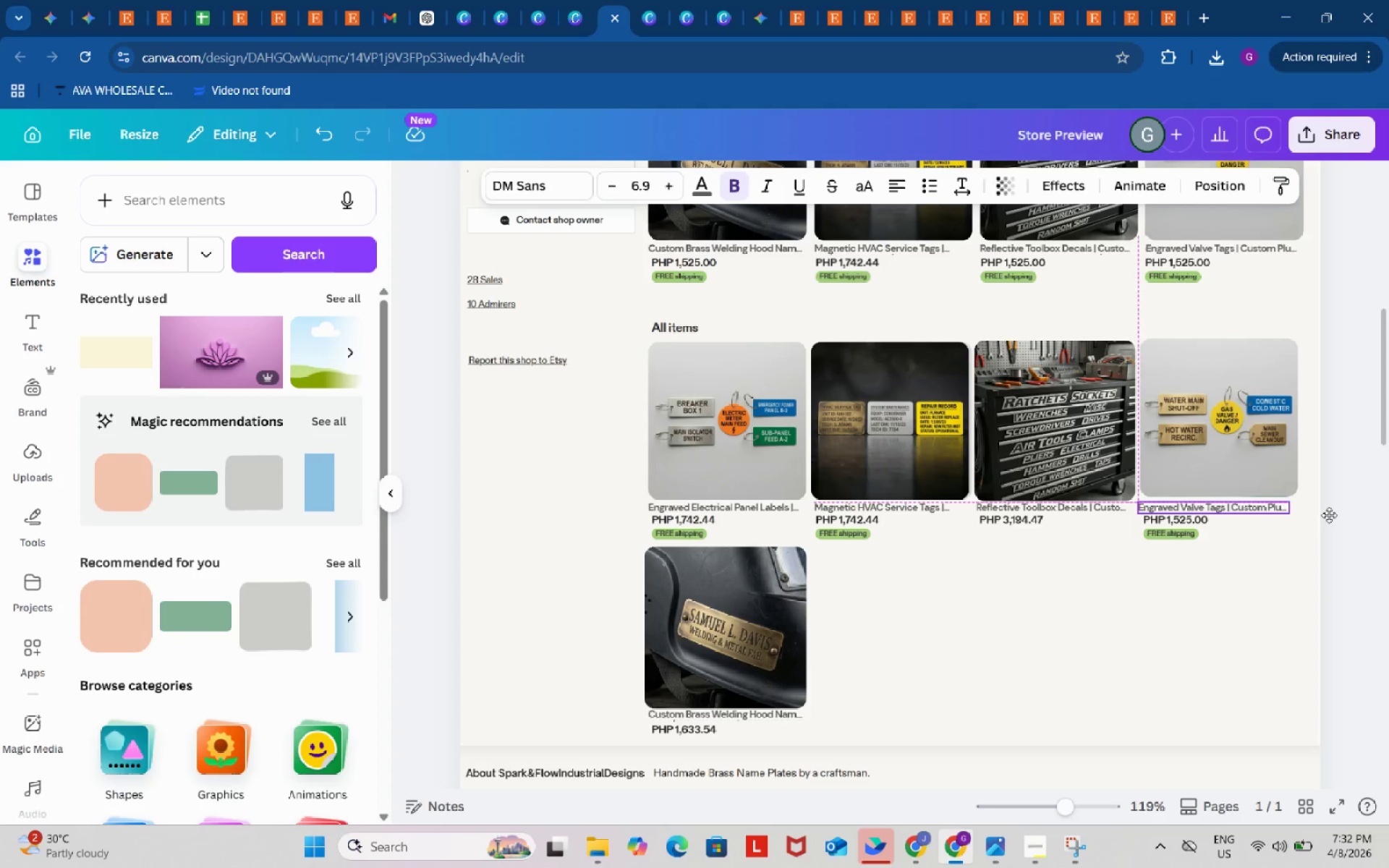 
left_click([1277, 457])
 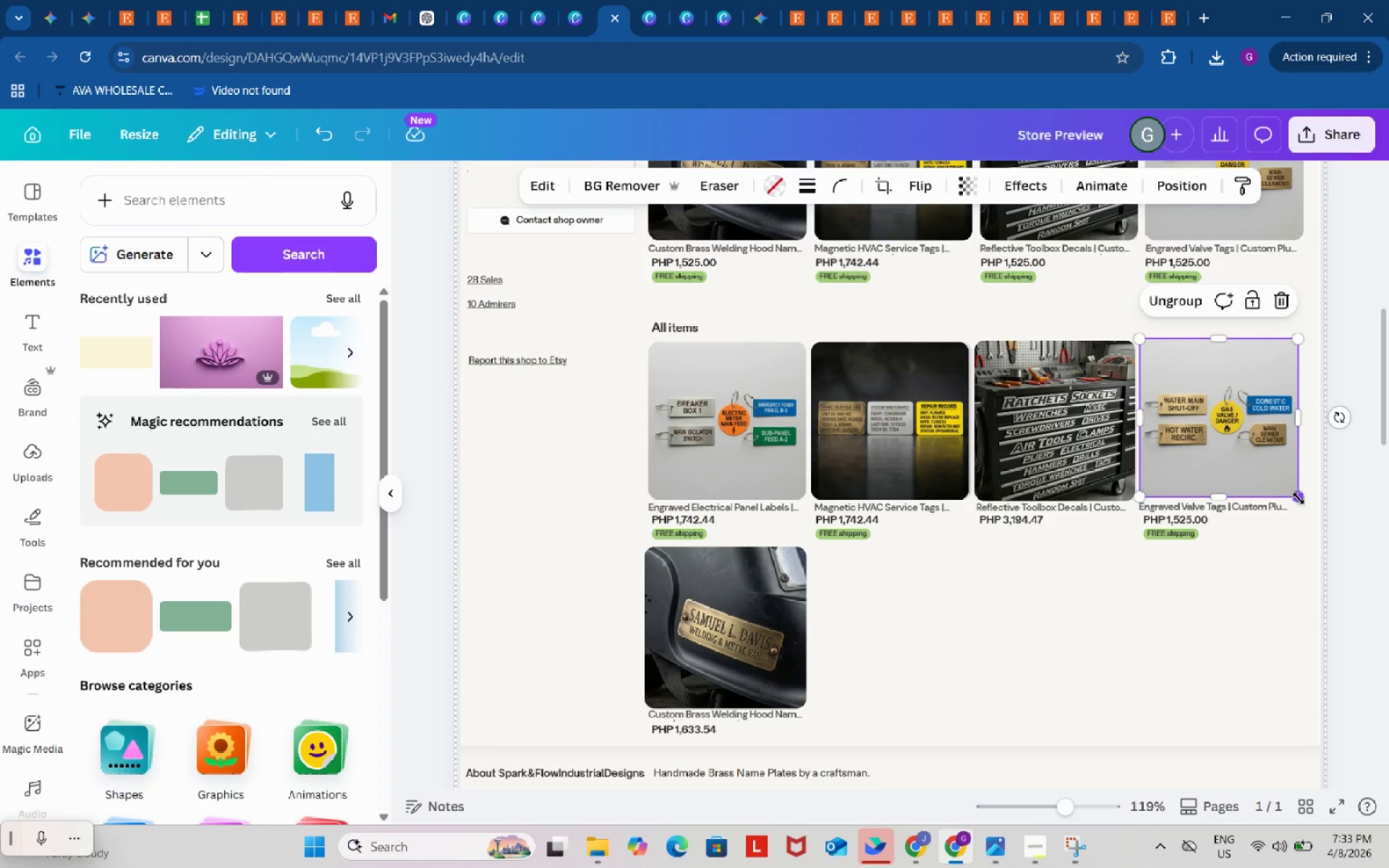 
left_click_drag(start_coordinate=[1299, 498], to_coordinate=[1303, 501])
 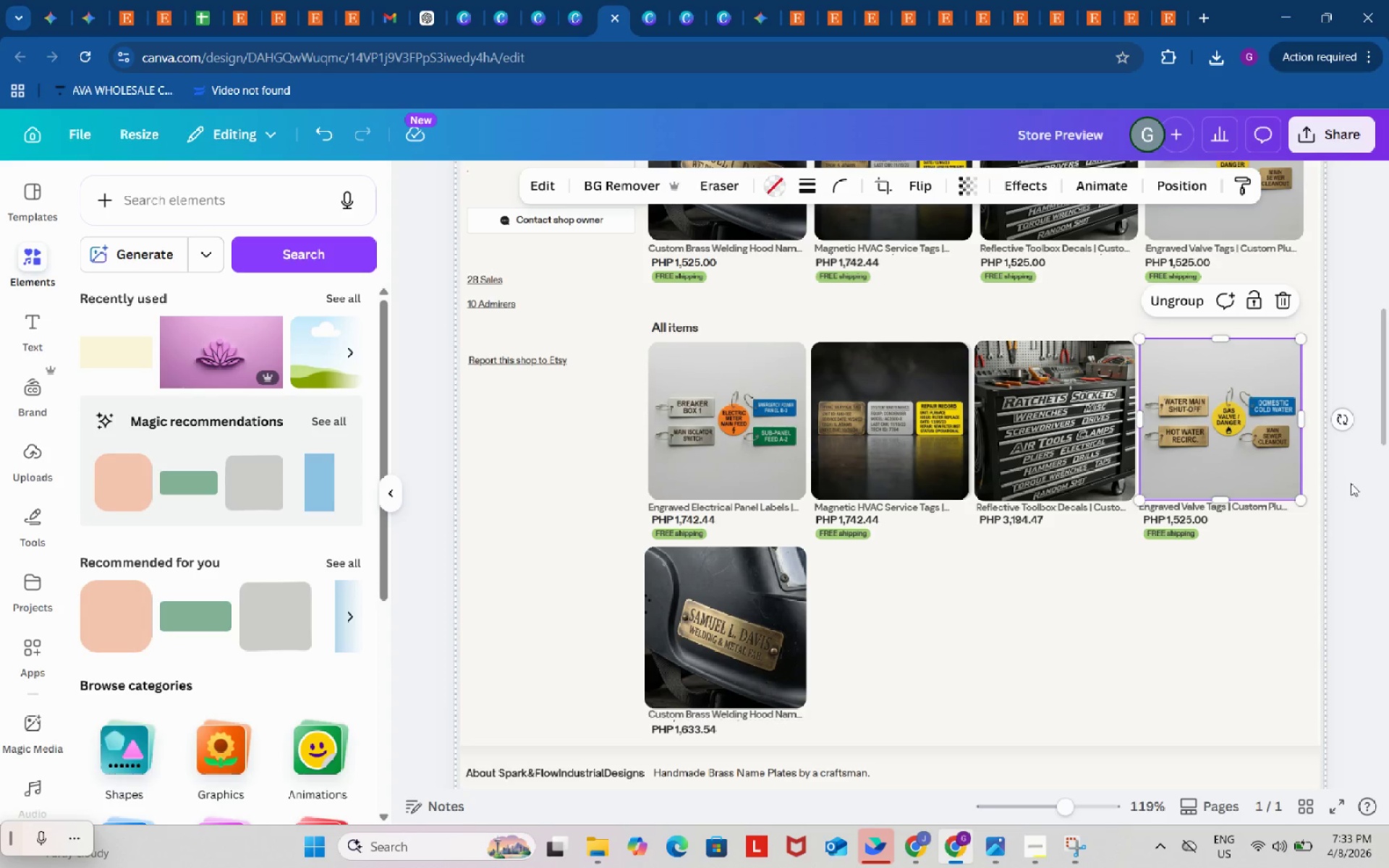 
left_click([1351, 482])
 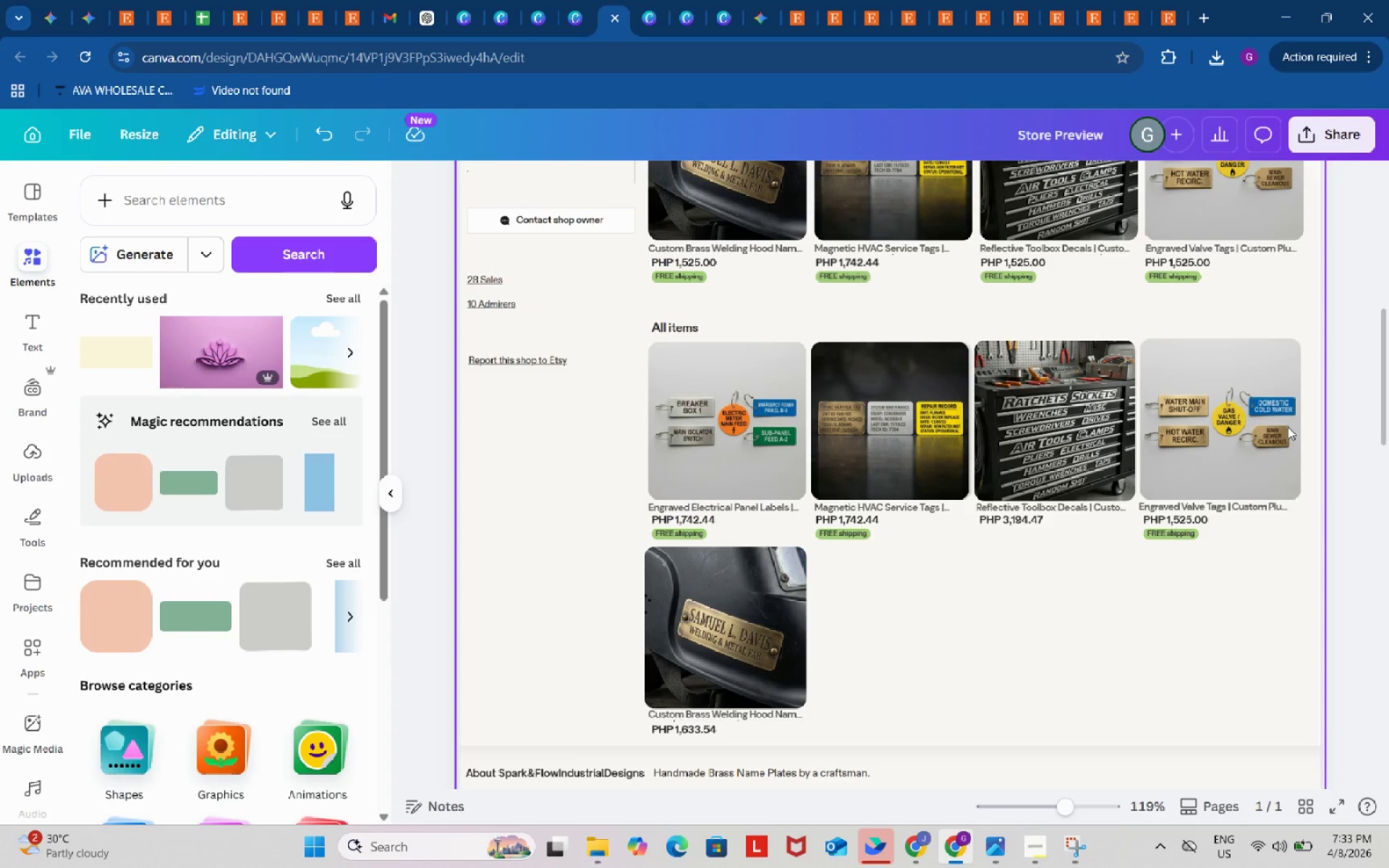 
scroll: coordinate [1307, 481], scroll_direction: up, amount: 12.0
 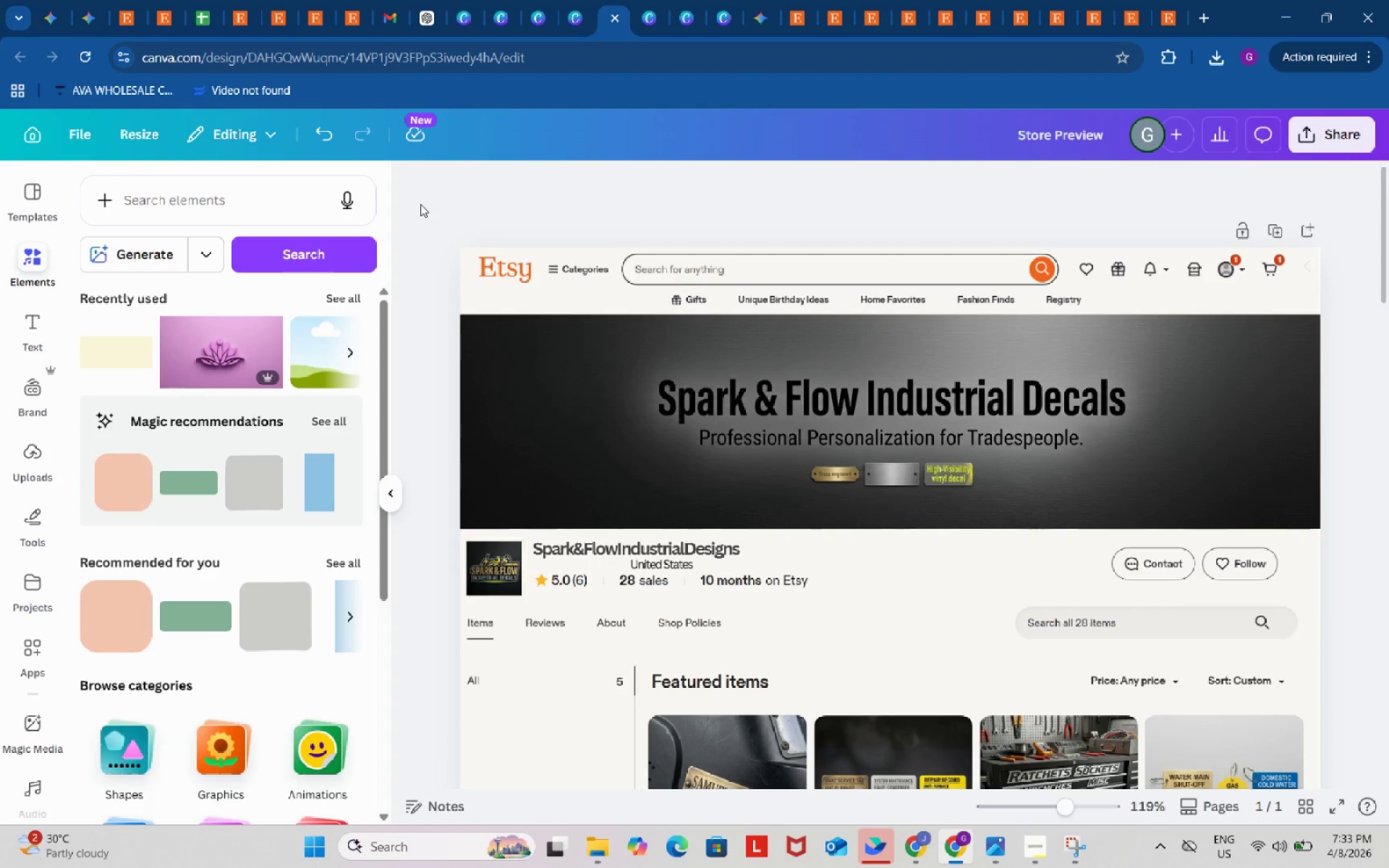 
left_click_drag(start_coordinate=[425, 197], to_coordinate=[1324, 799])
 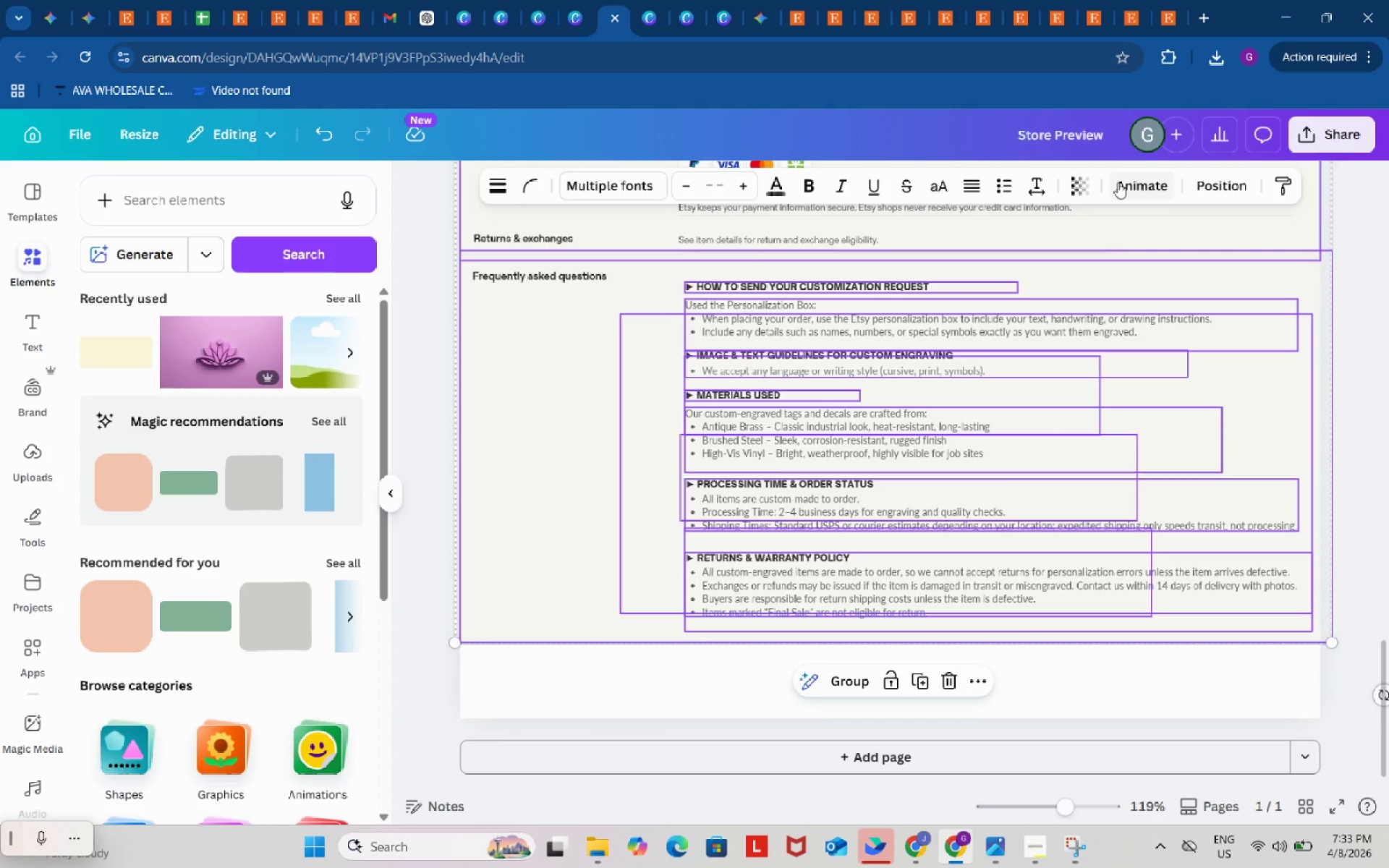 
scroll: coordinate [1324, 799], scroll_direction: down, amount: 36.0
 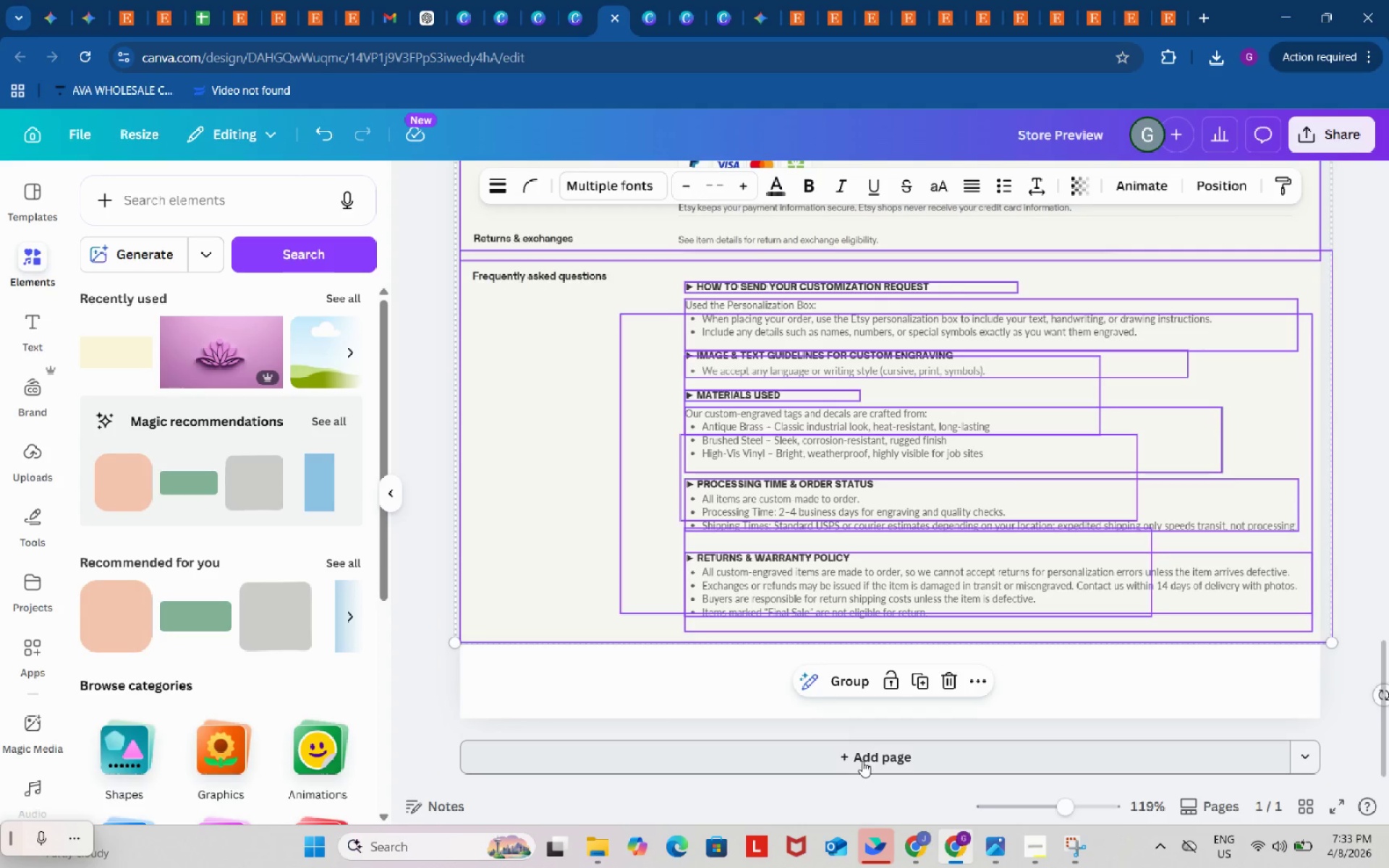 
left_click([845, 678])
 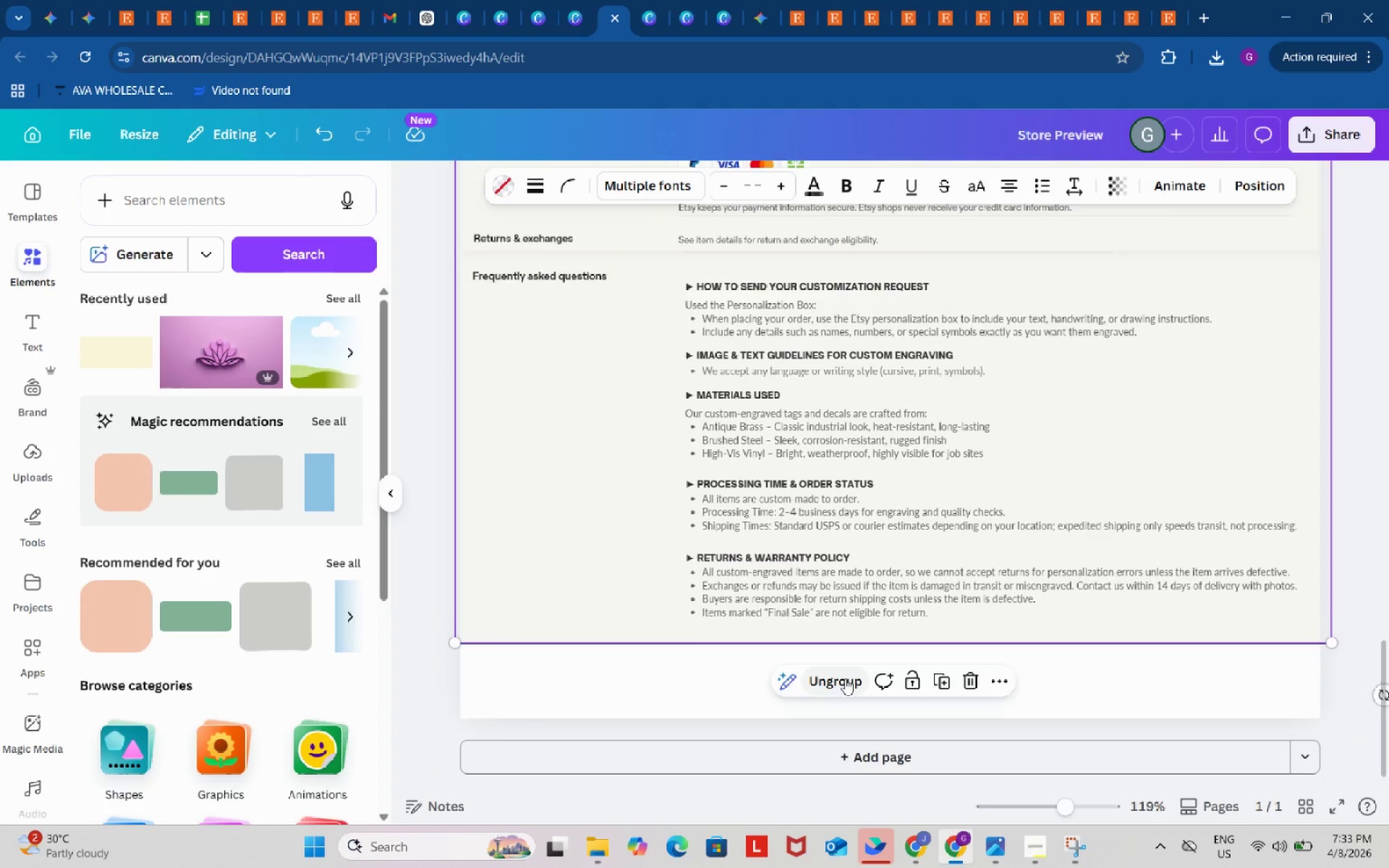 
scroll: coordinate [845, 678], scroll_direction: none, amount: 0.0
 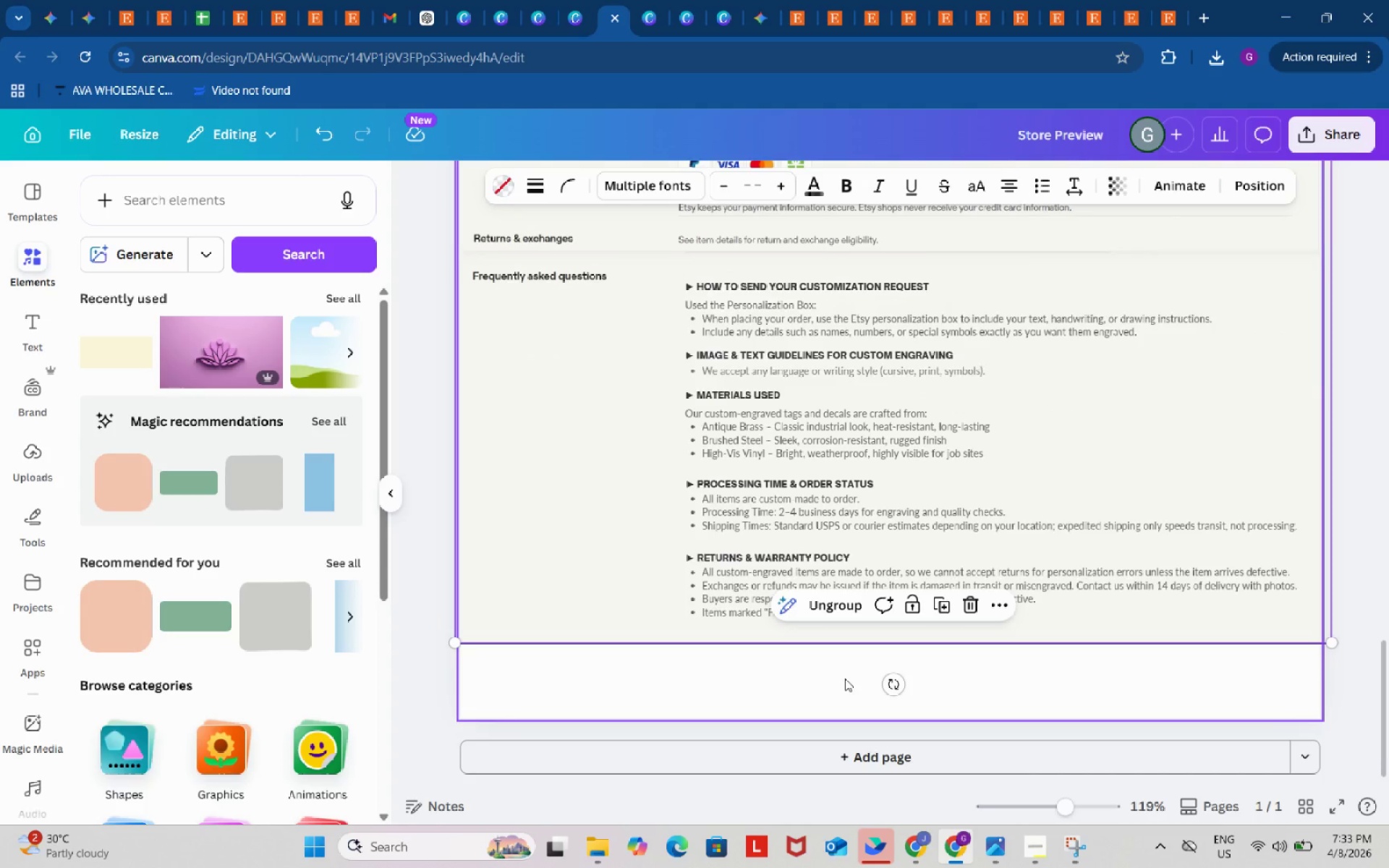 
scroll: coordinate [845, 676], scroll_direction: up, amount: 6.0
 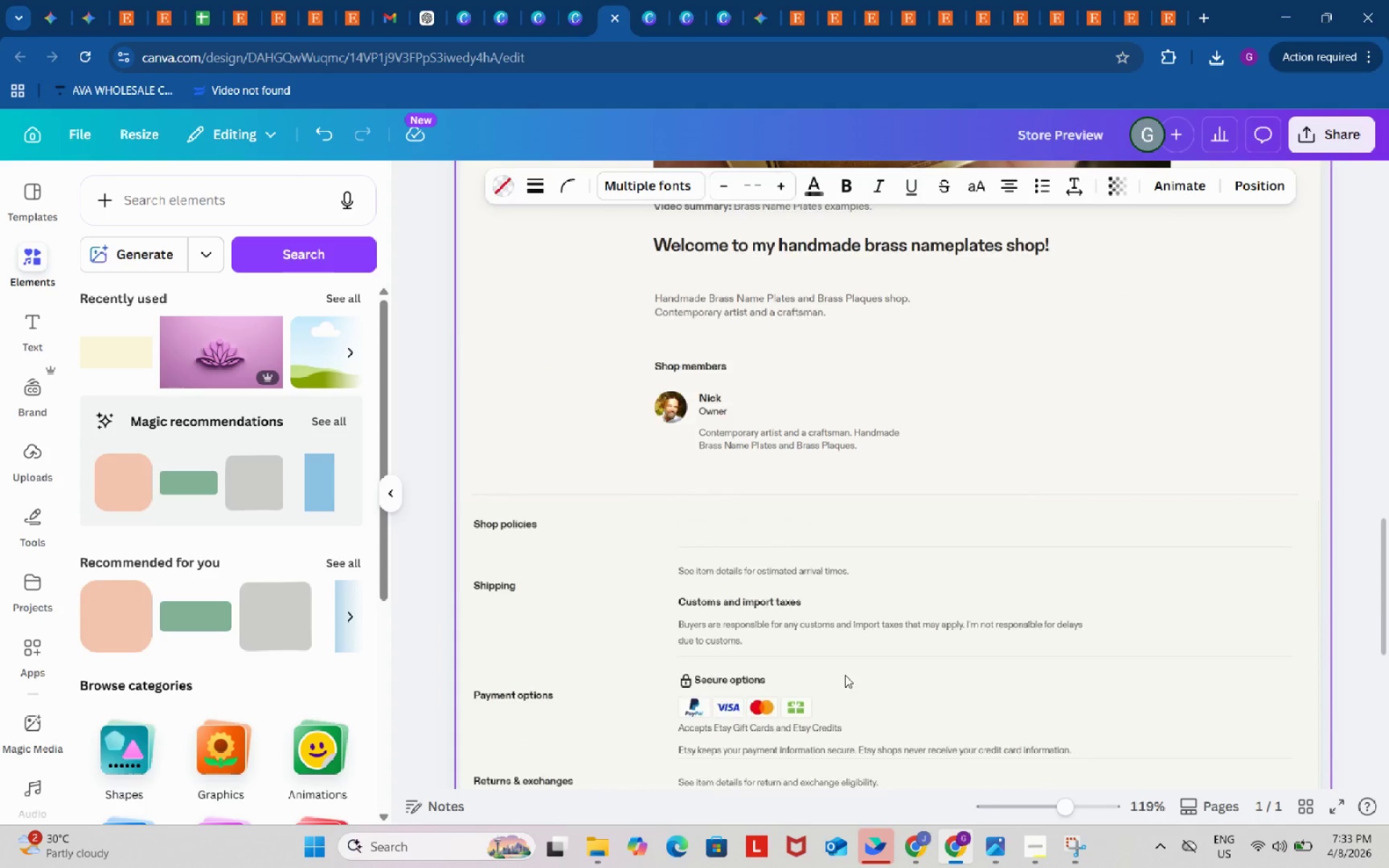 
scroll: coordinate [845, 675], scroll_direction: none, amount: 0.0
 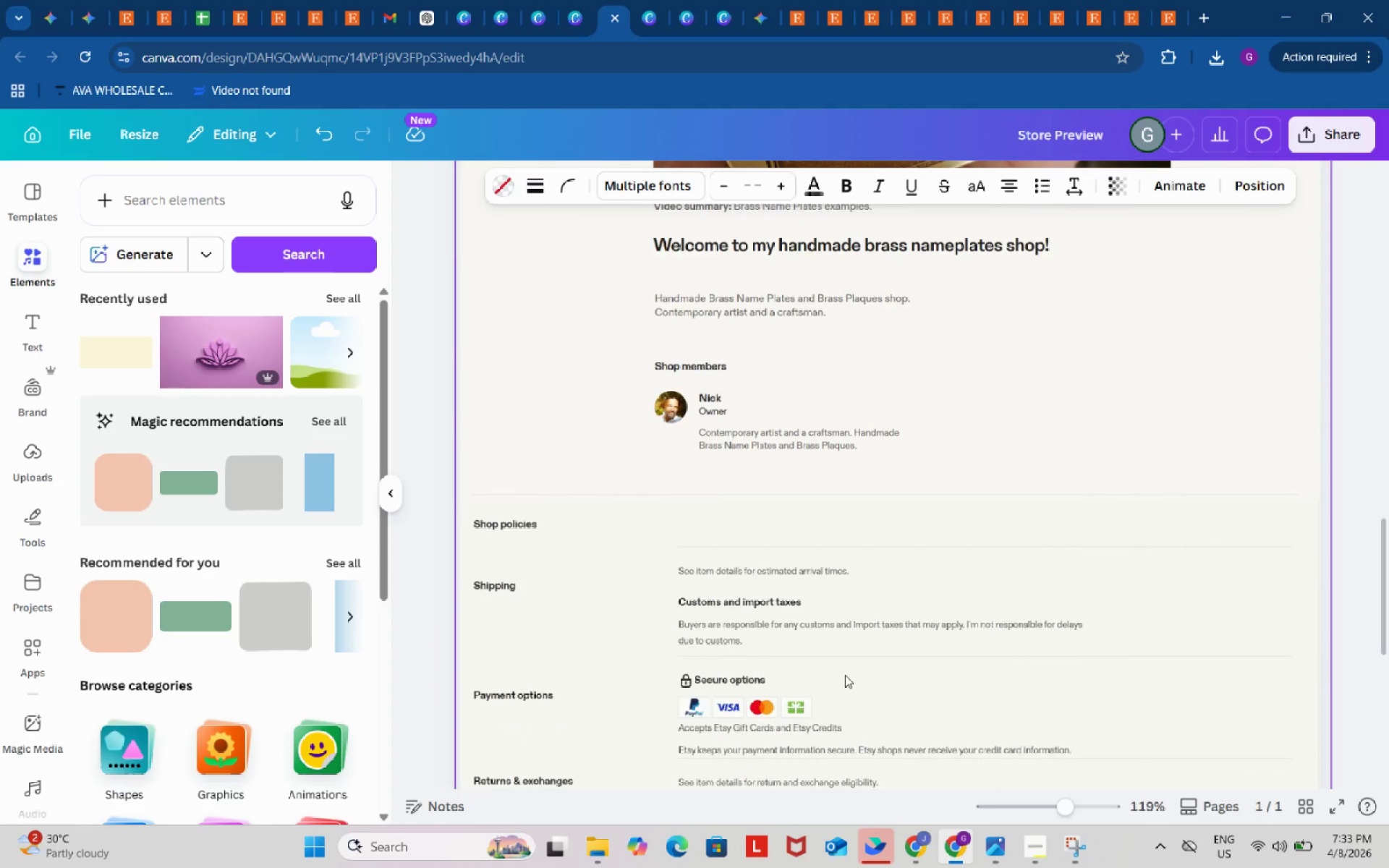 
scroll: coordinate [845, 675], scroll_direction: up, amount: 15.0
 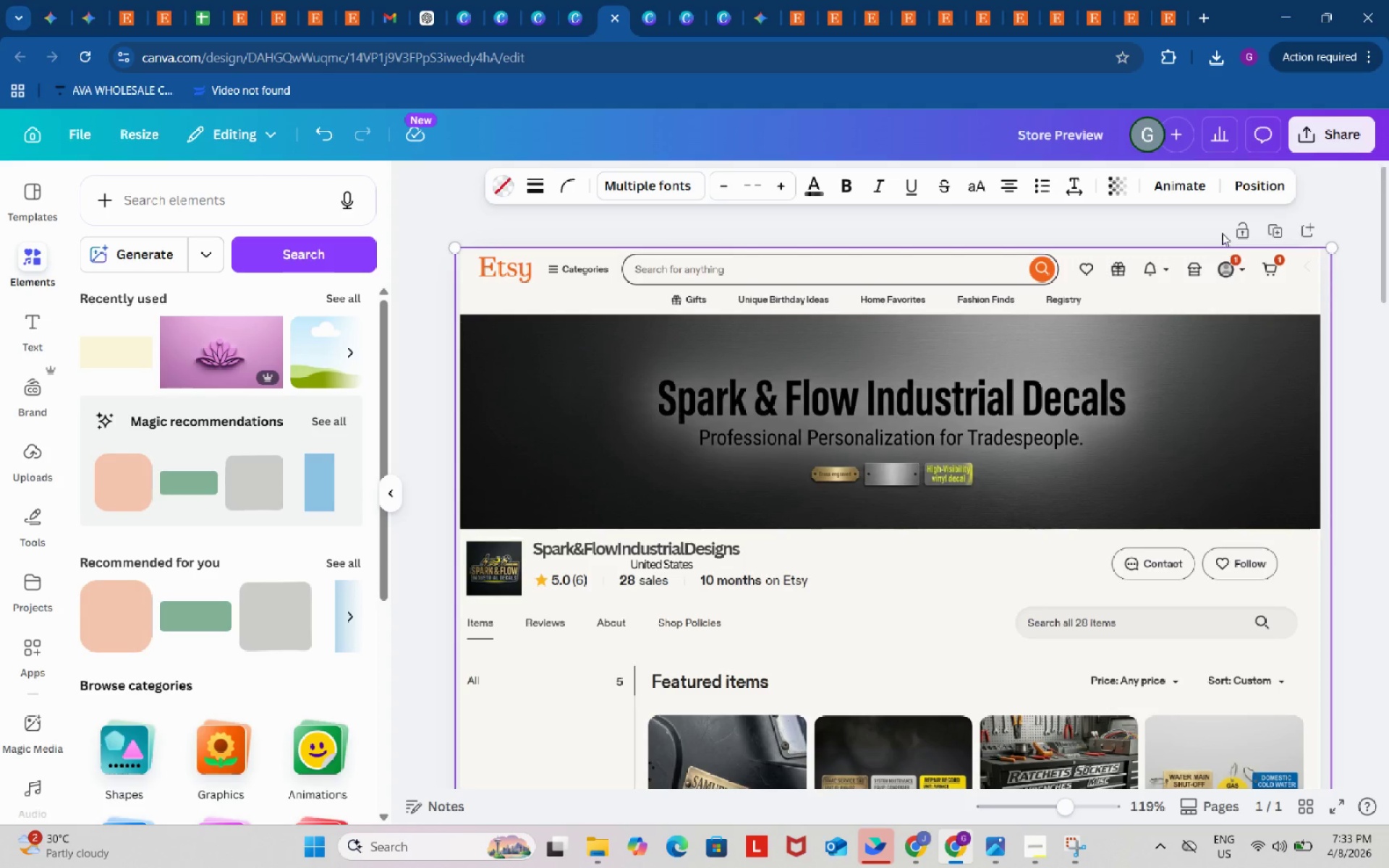 
left_click([1241, 231])
 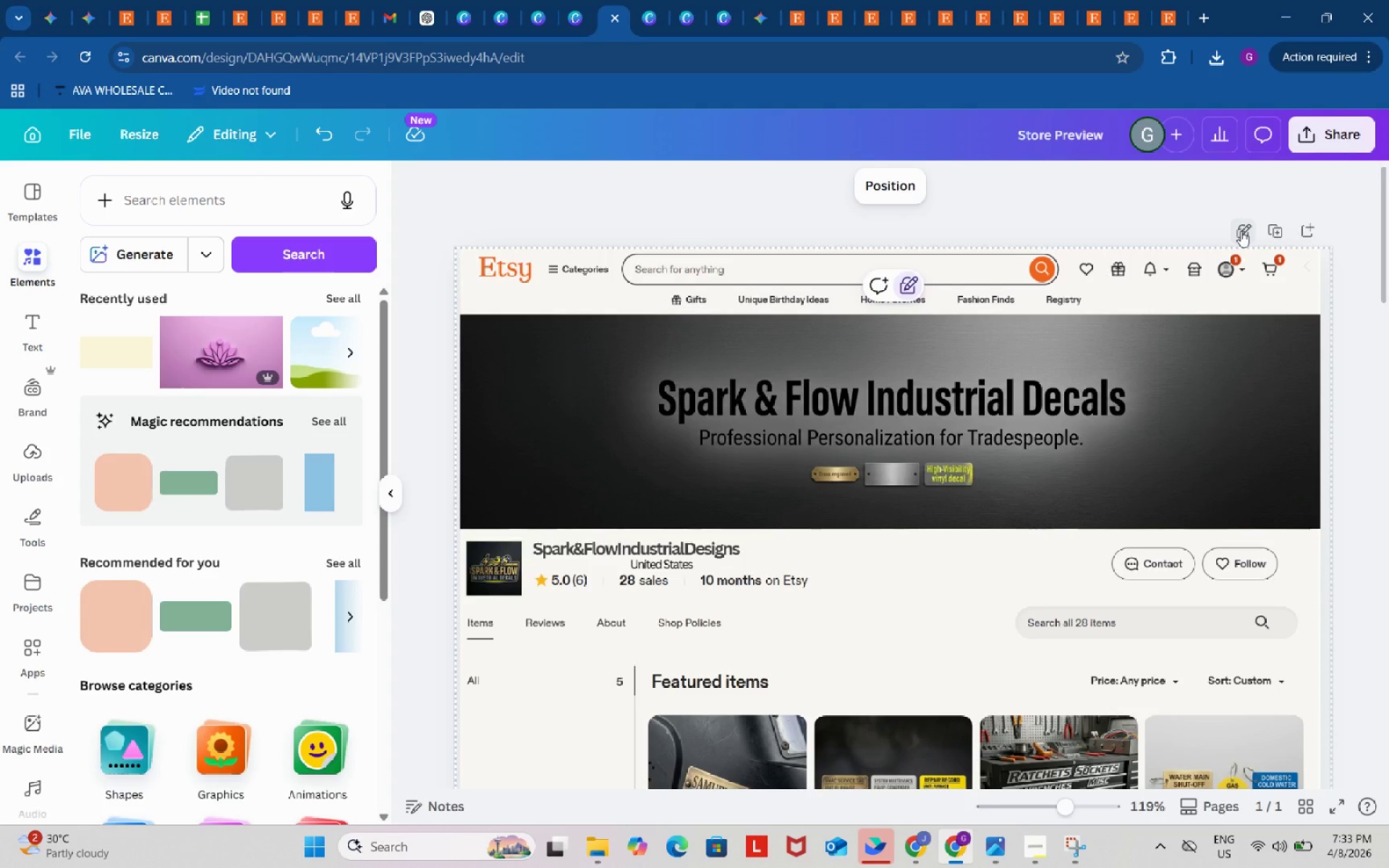 
left_click([1241, 231])
 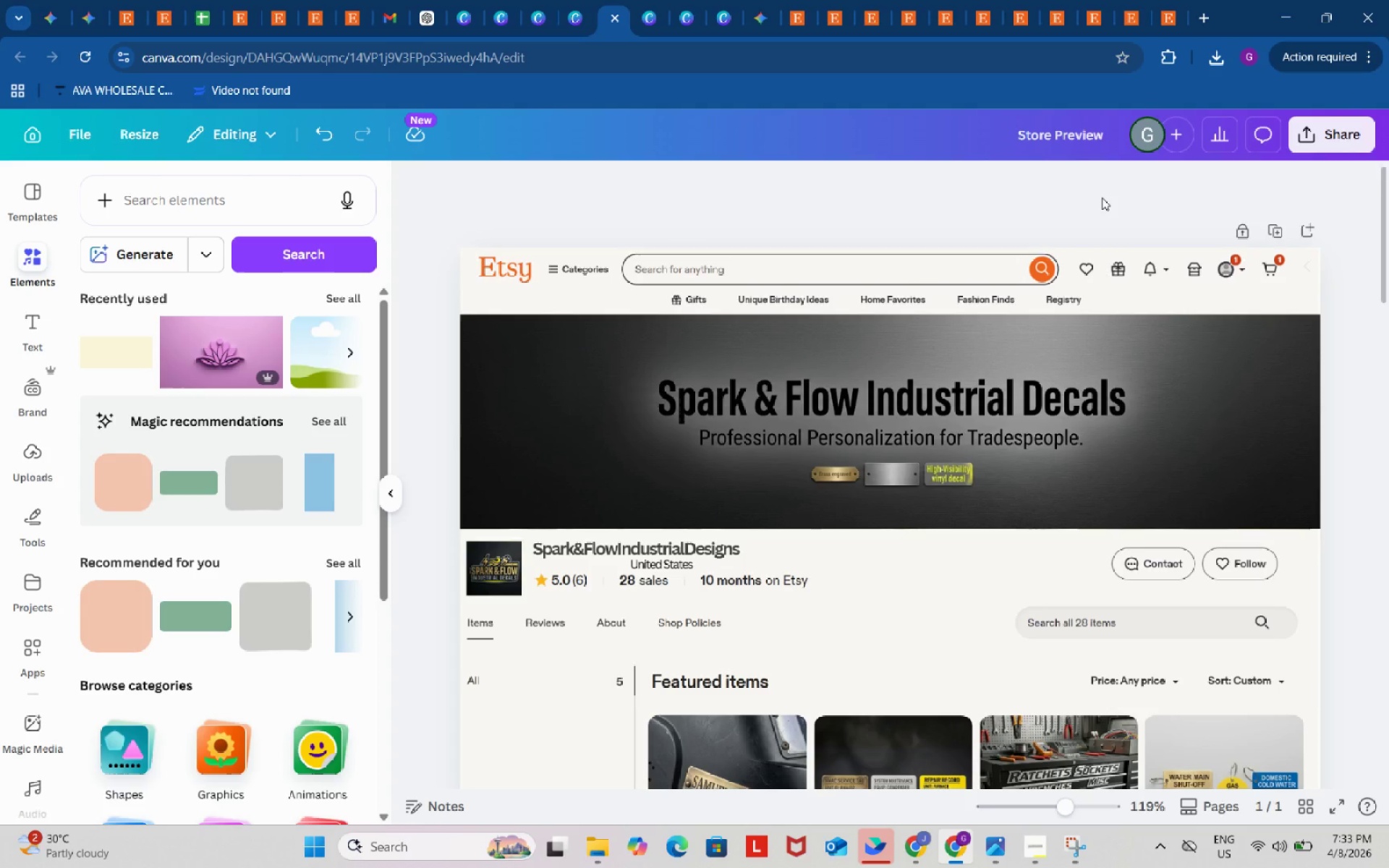 
scroll: coordinate [1095, 234], scroll_direction: down, amount: 3.0
 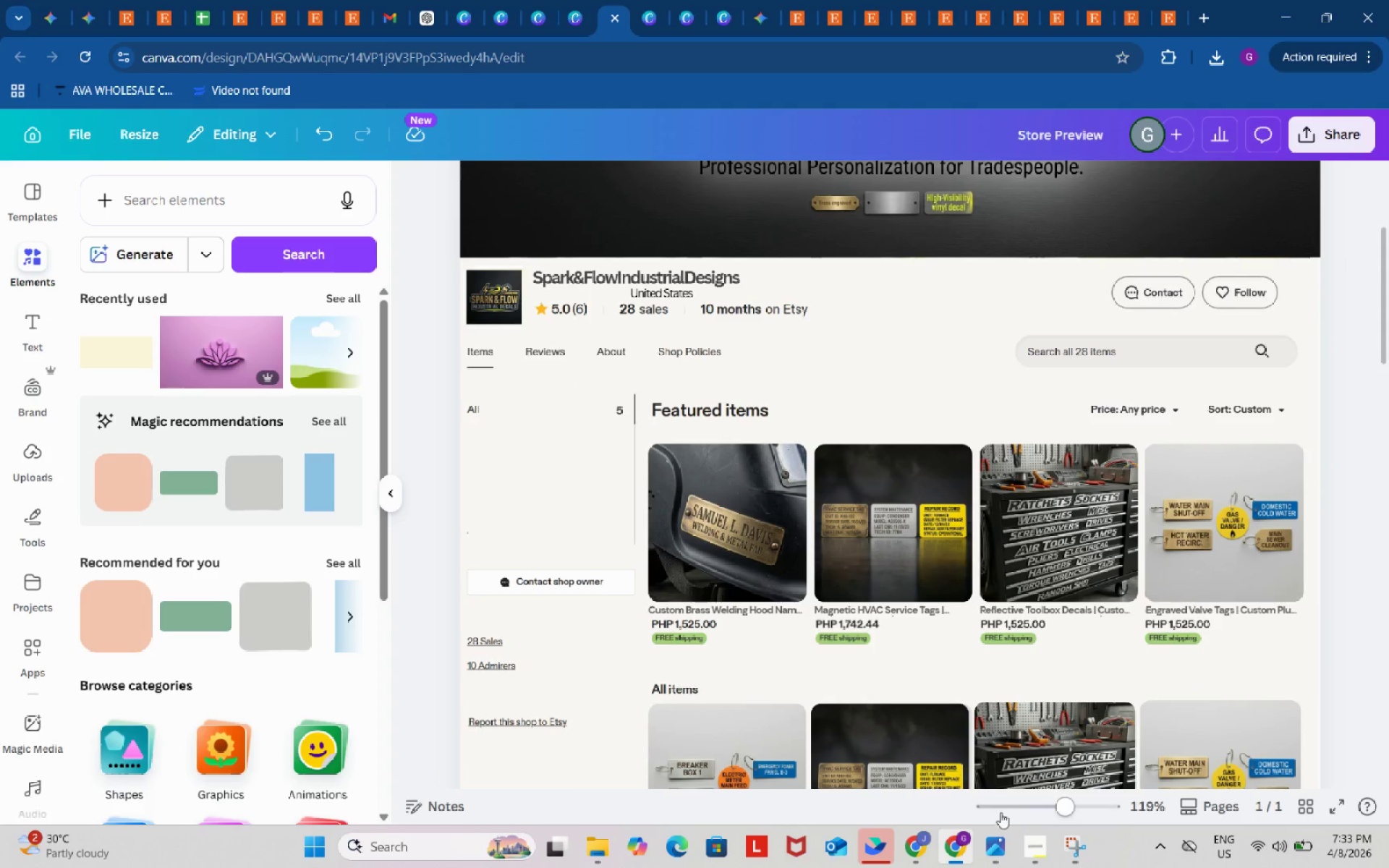 
left_click([1046, 859])